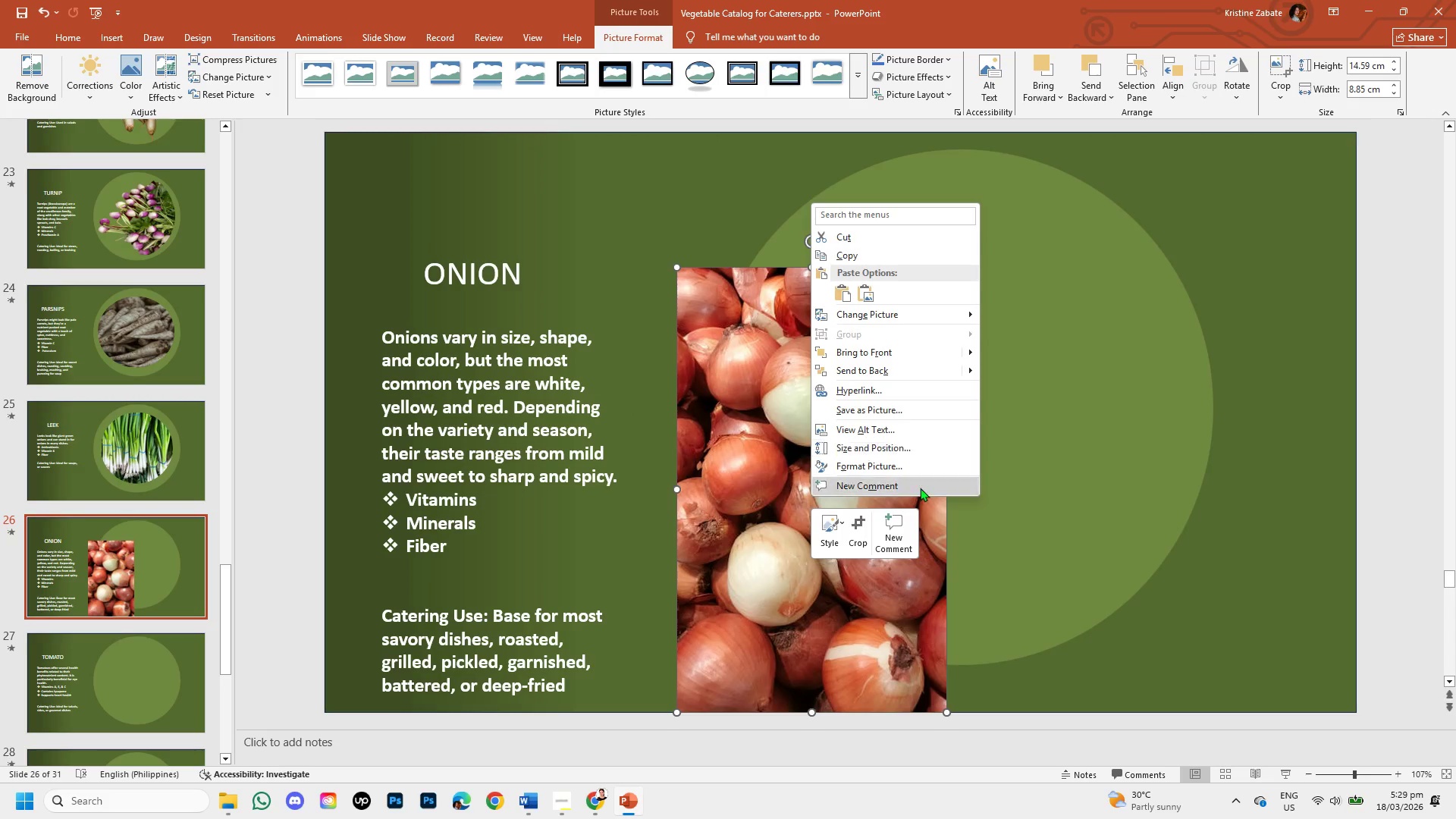 
left_click([857, 529])
 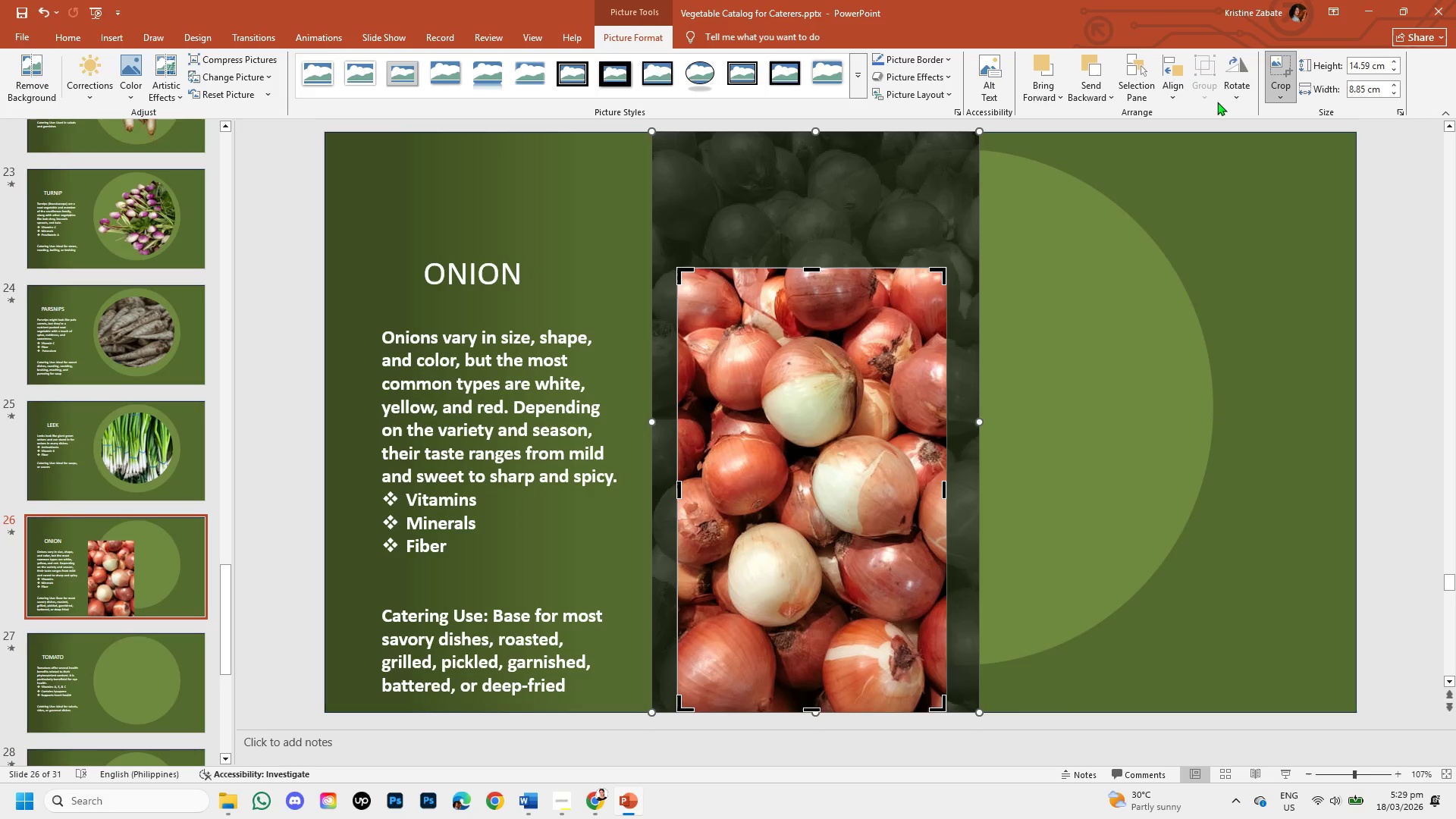 
left_click([1278, 87])
 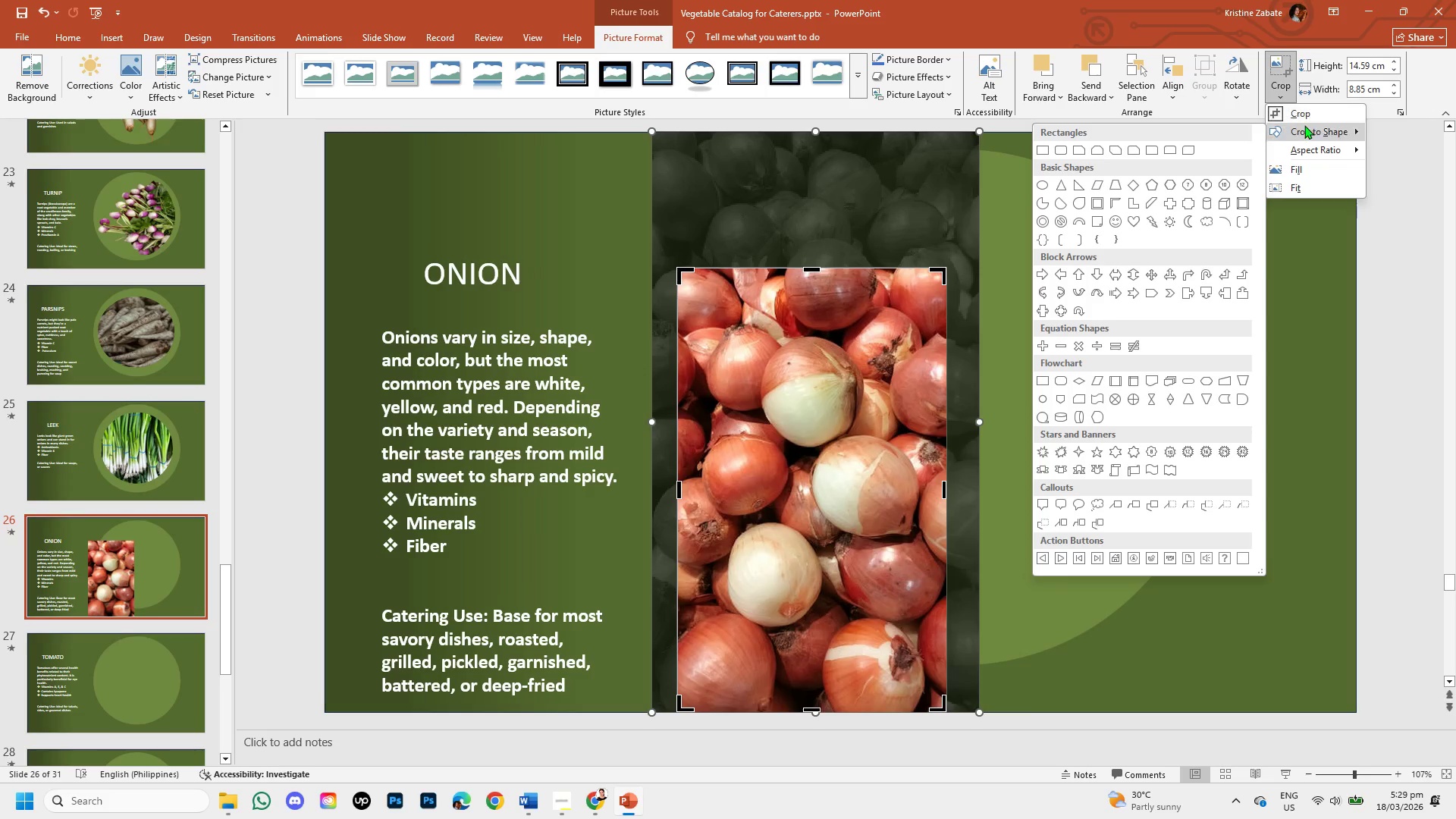 
left_click([1304, 126])
 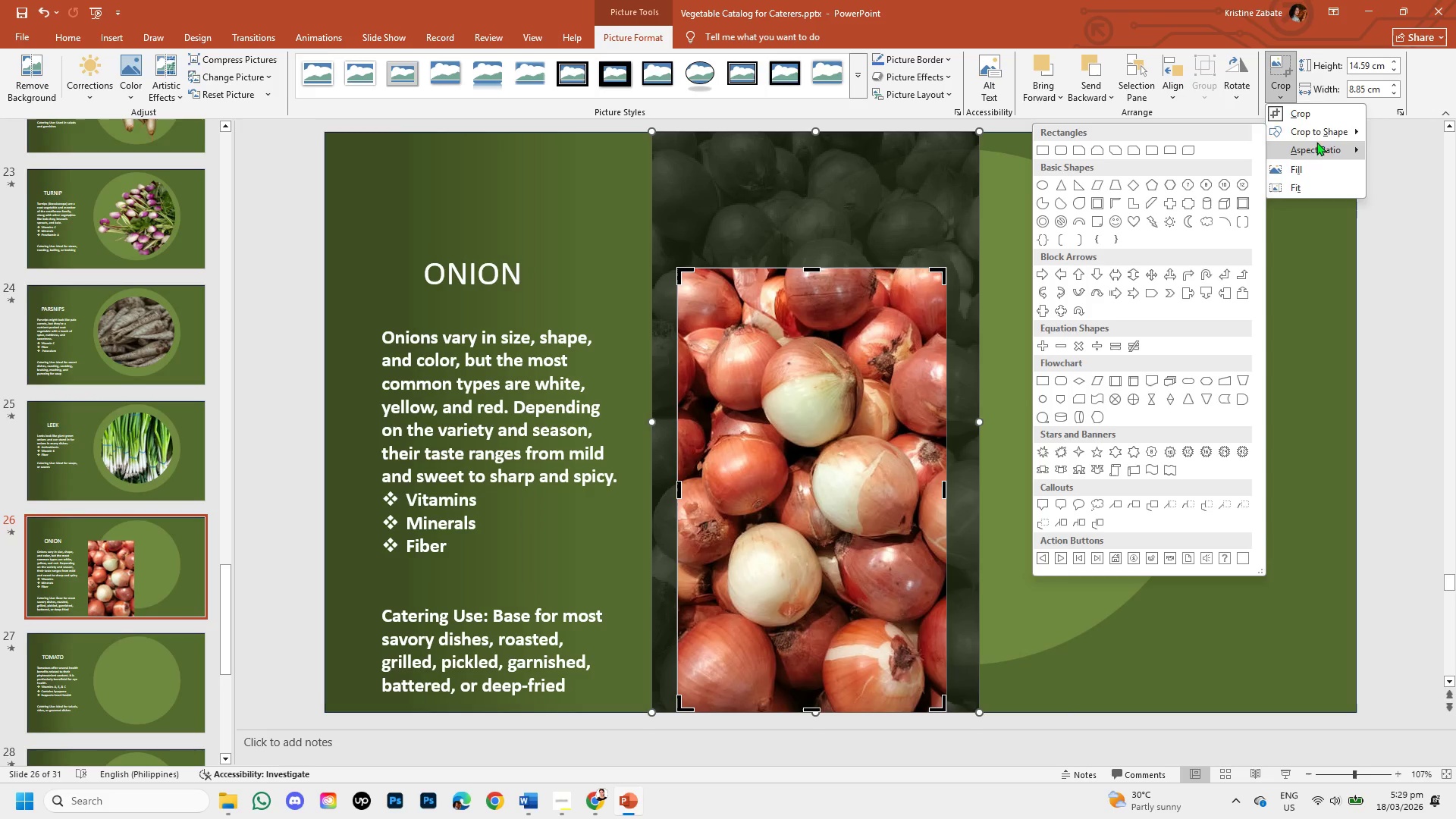 
left_click([1320, 131])
 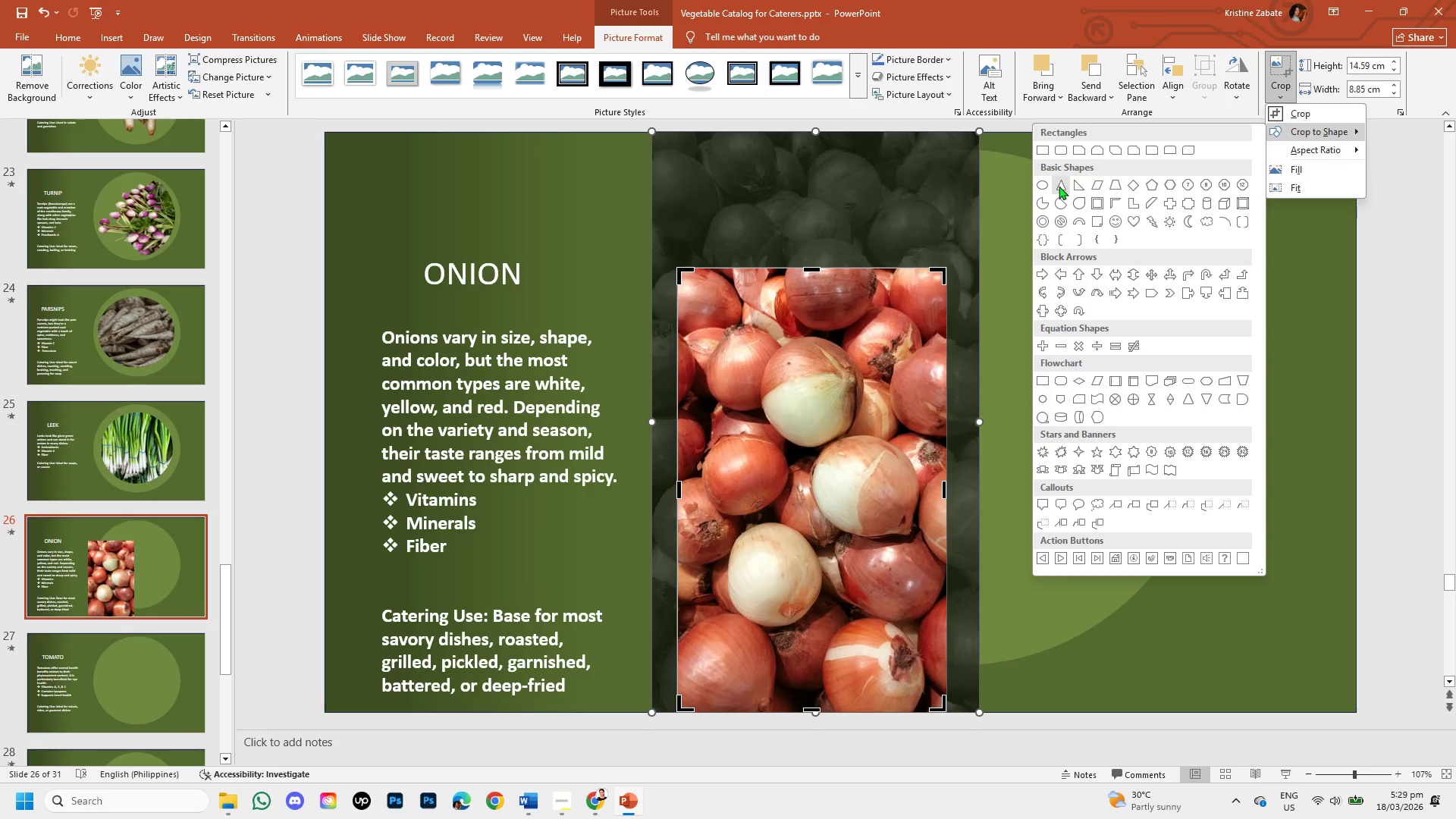 
left_click([1048, 186])
 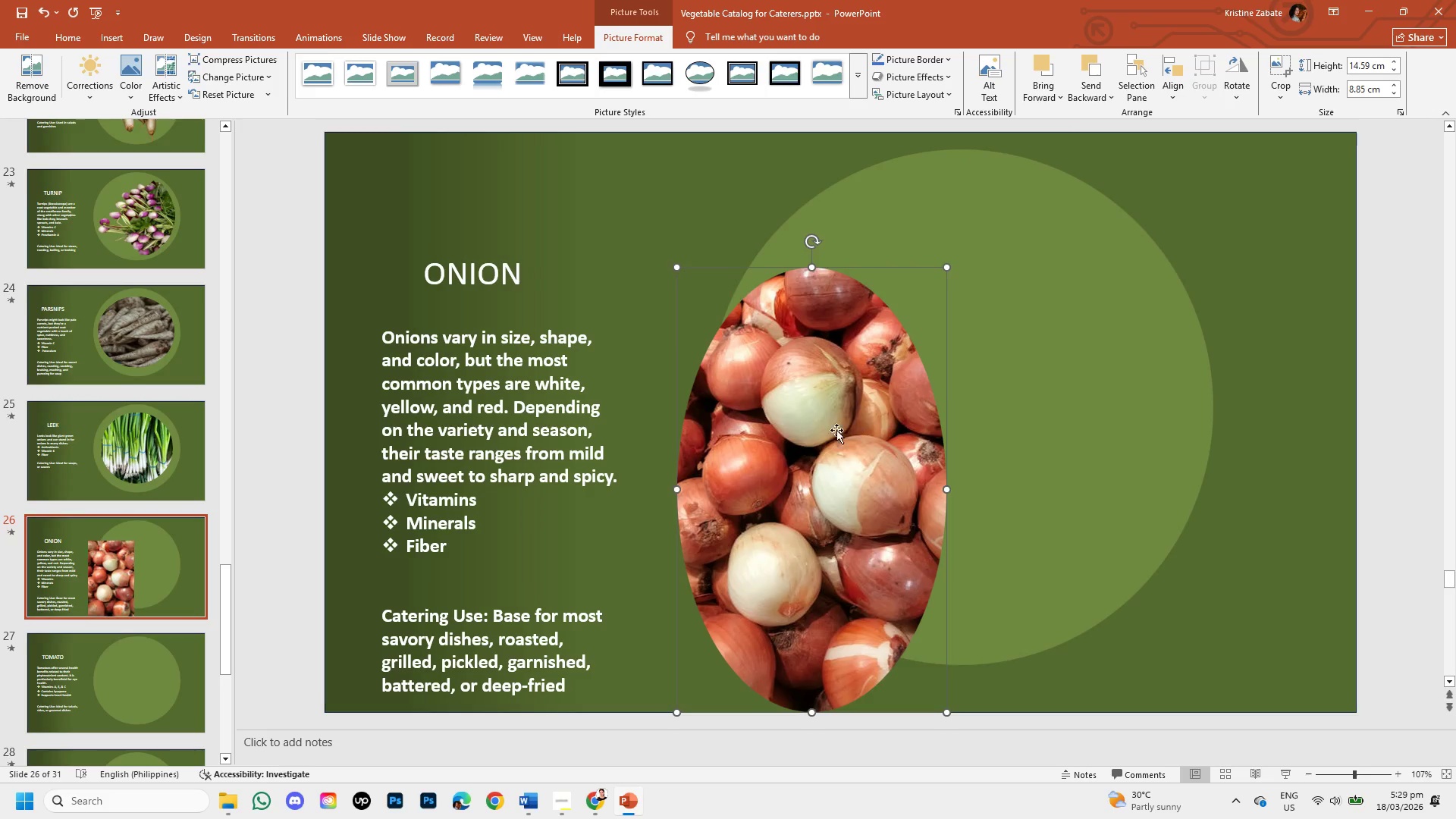 
right_click([818, 419])
 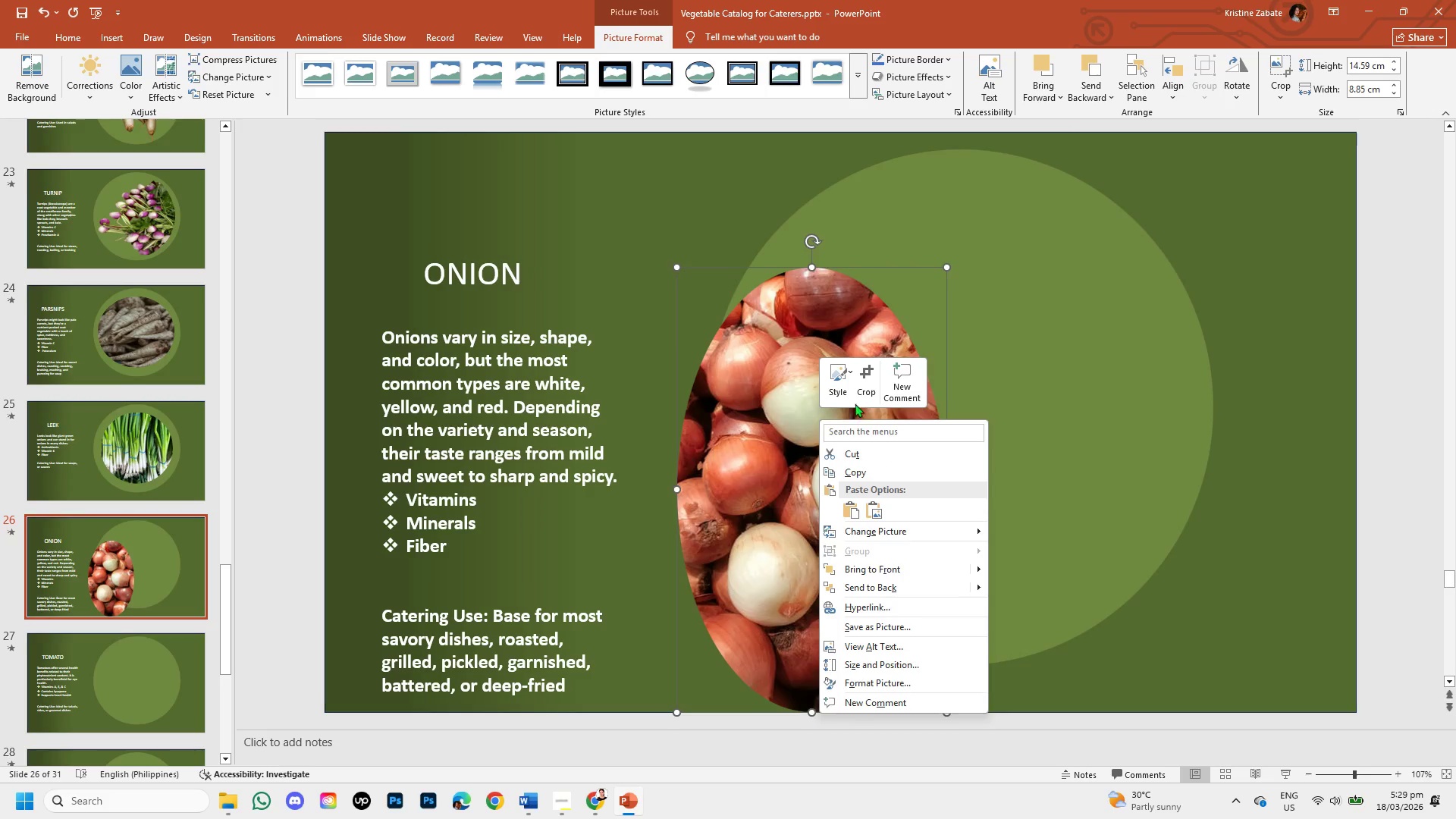 
left_click([861, 378])
 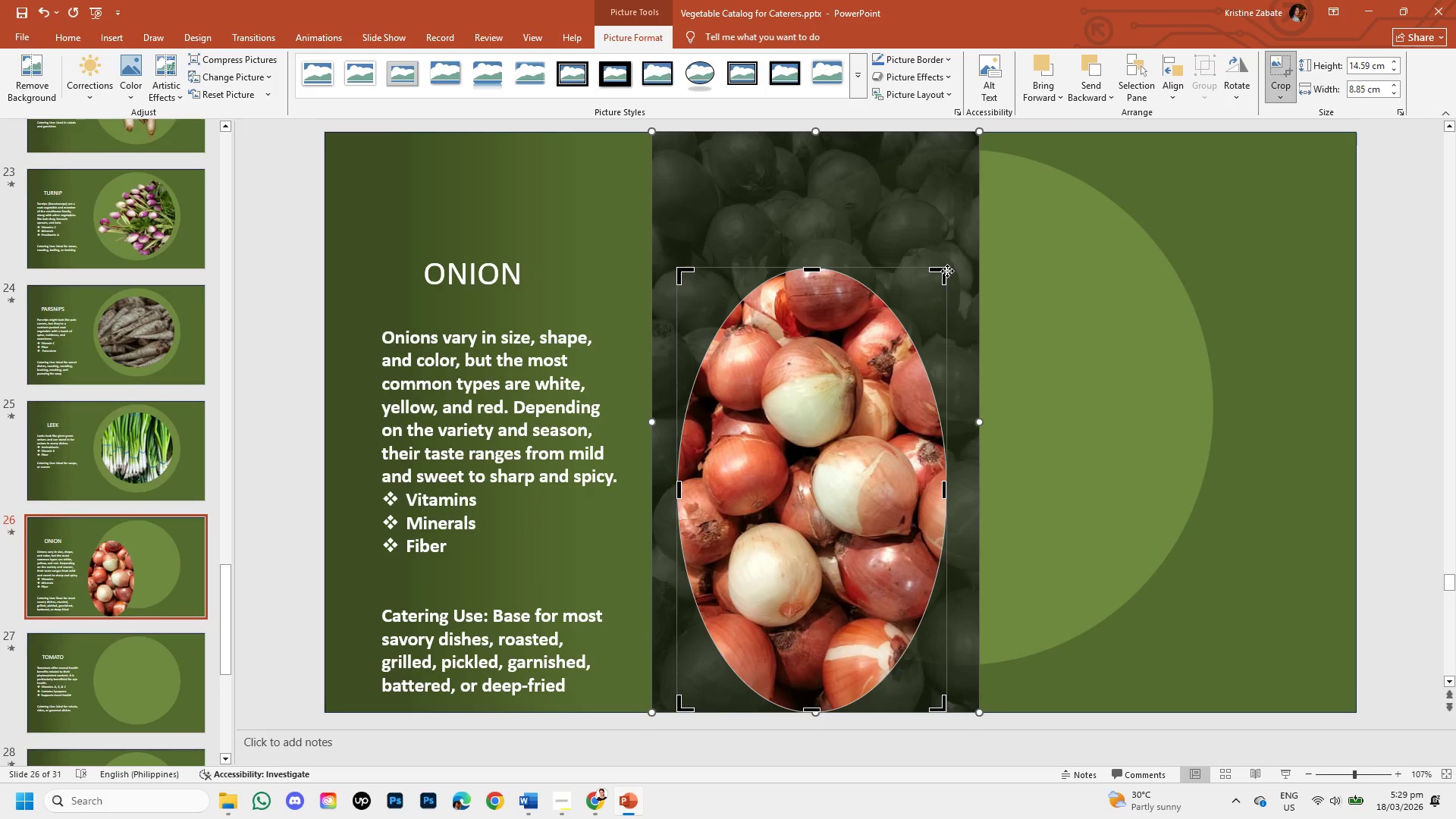 
left_click_drag(start_coordinate=[945, 271], to_coordinate=[986, 404])
 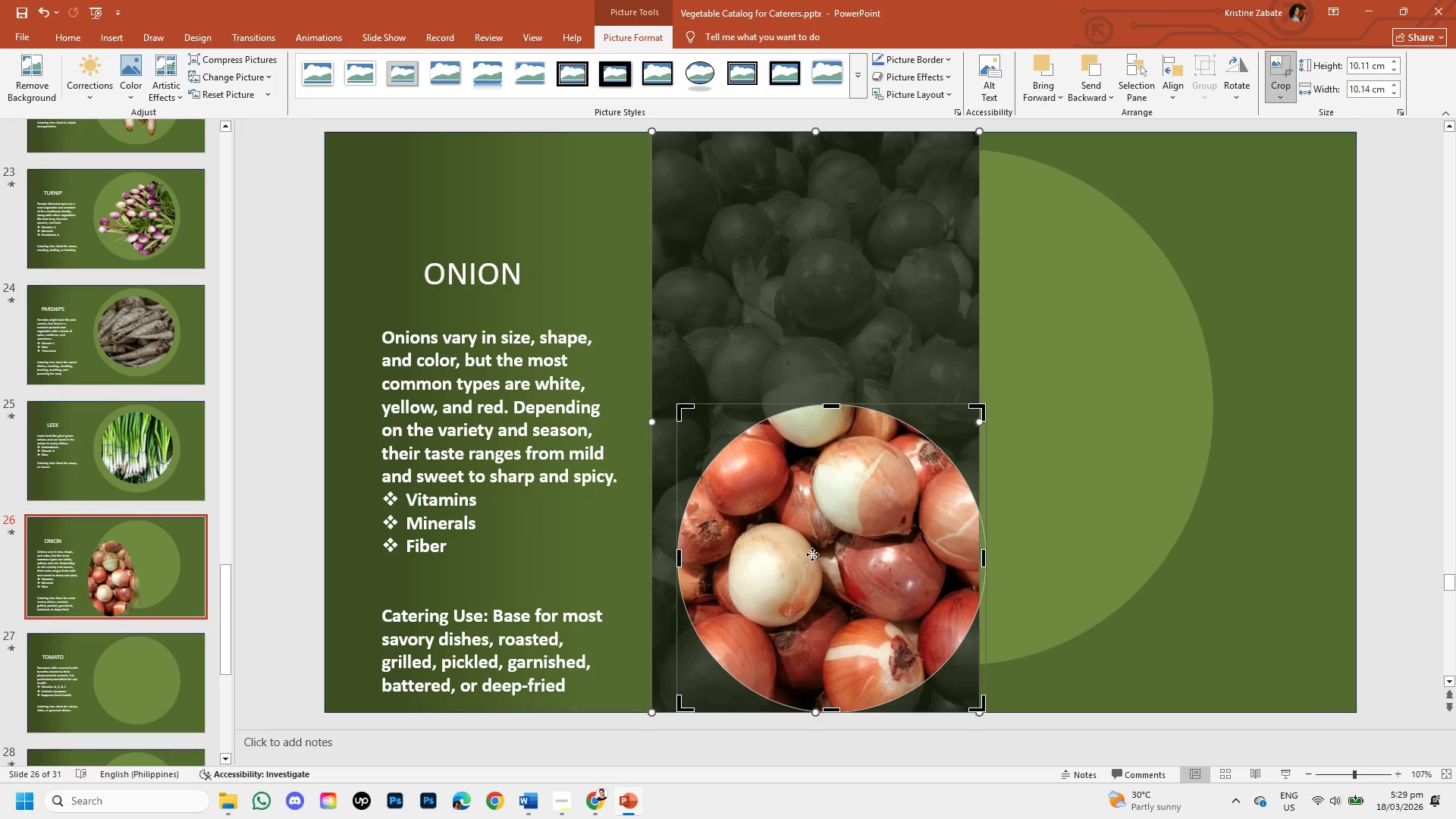 
left_click_drag(start_coordinate=[813, 555], to_coordinate=[824, 741])
 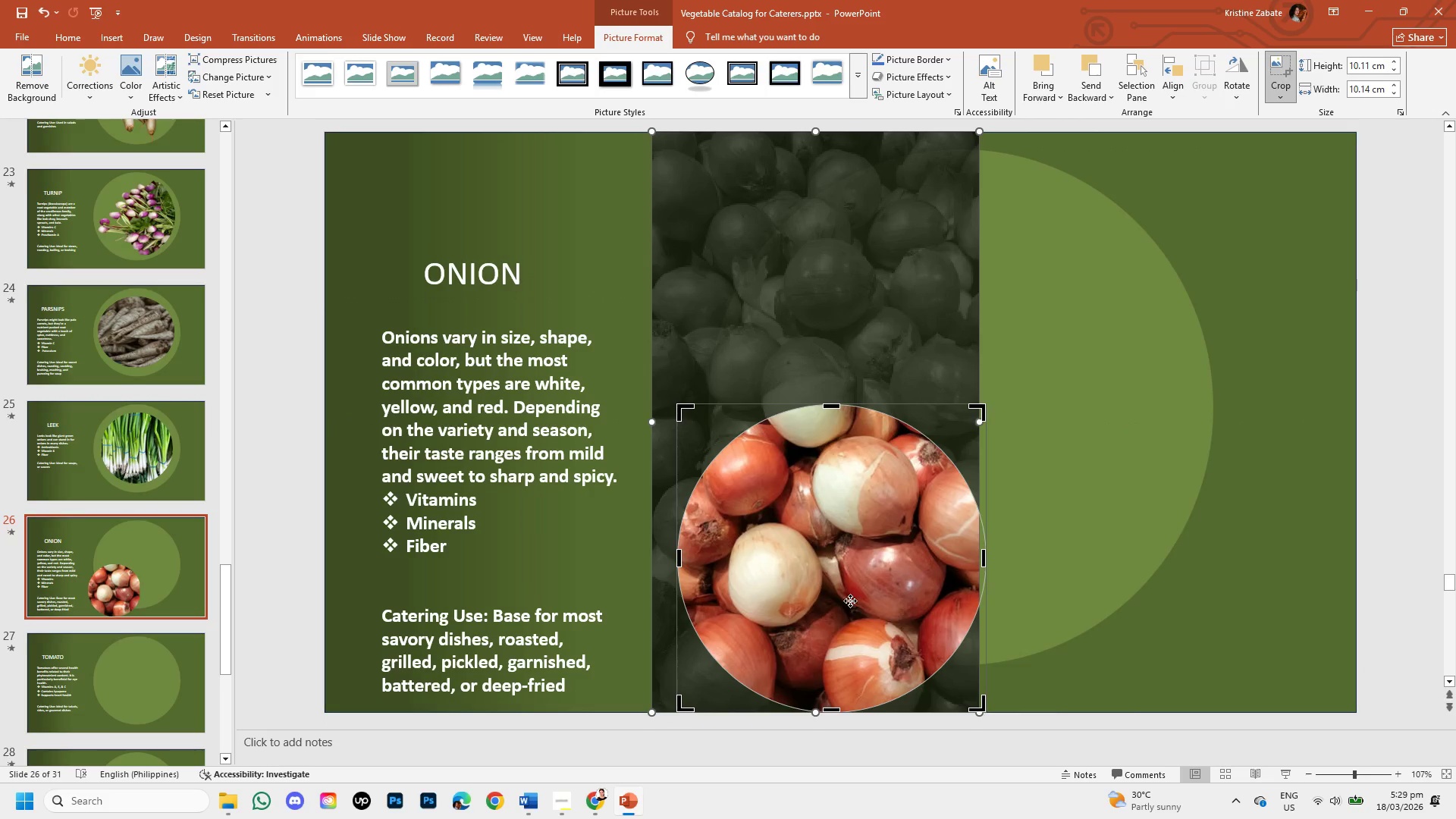 
left_click_drag(start_coordinate=[850, 598], to_coordinate=[864, 605])
 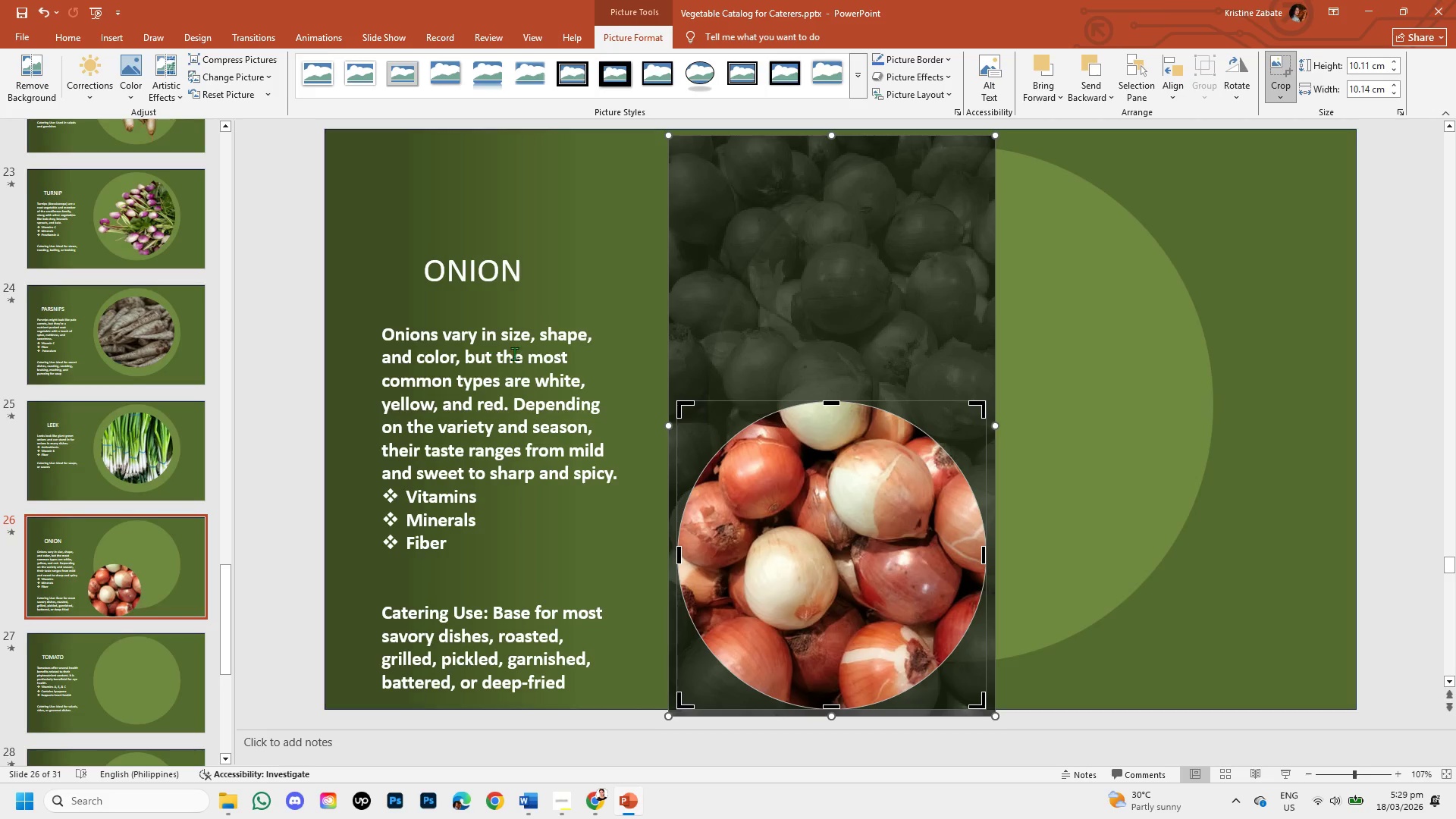 
left_click_drag(start_coordinate=[812, 449], to_coordinate=[811, 536])
 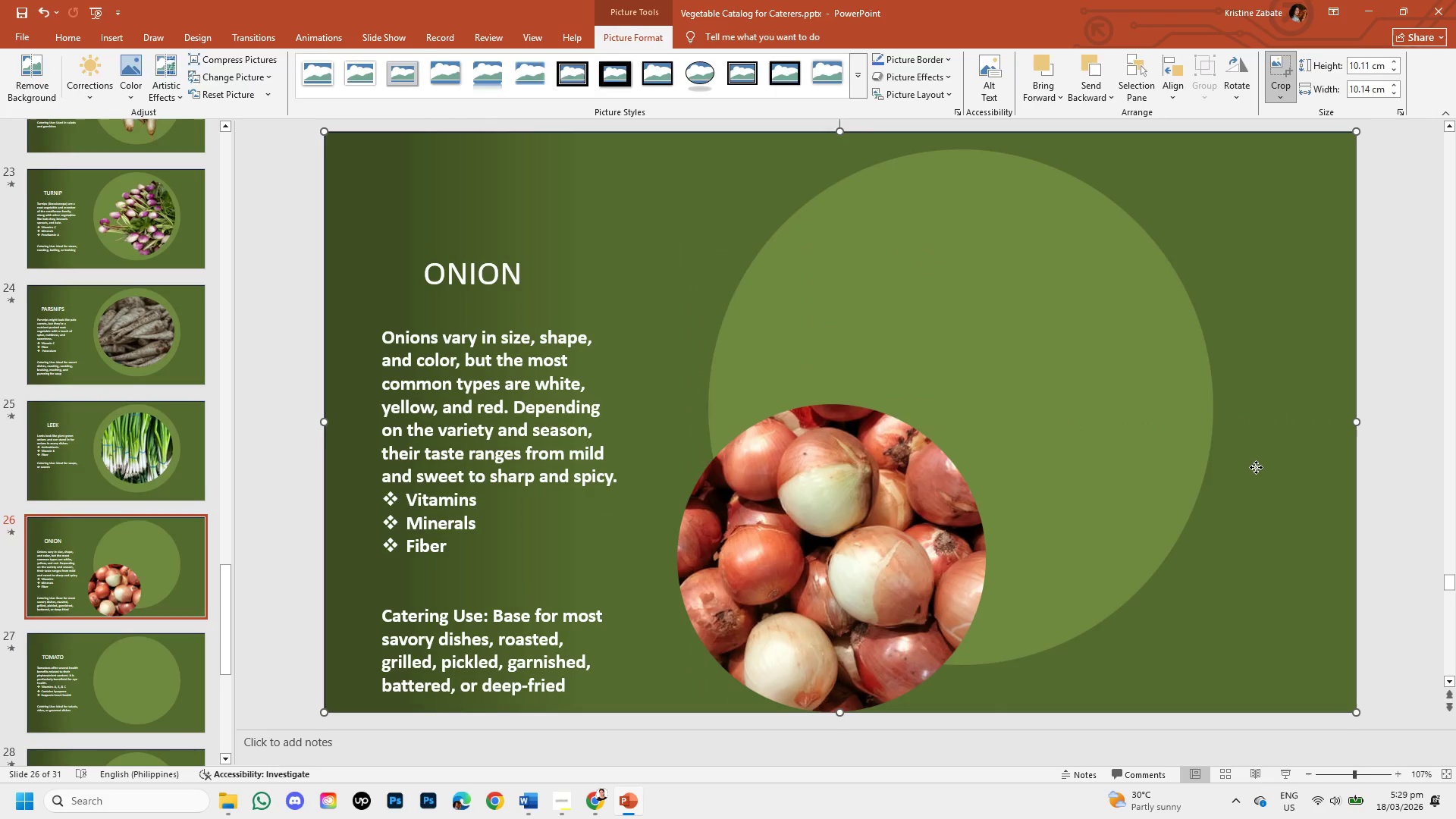 
left_click([819, 515])
 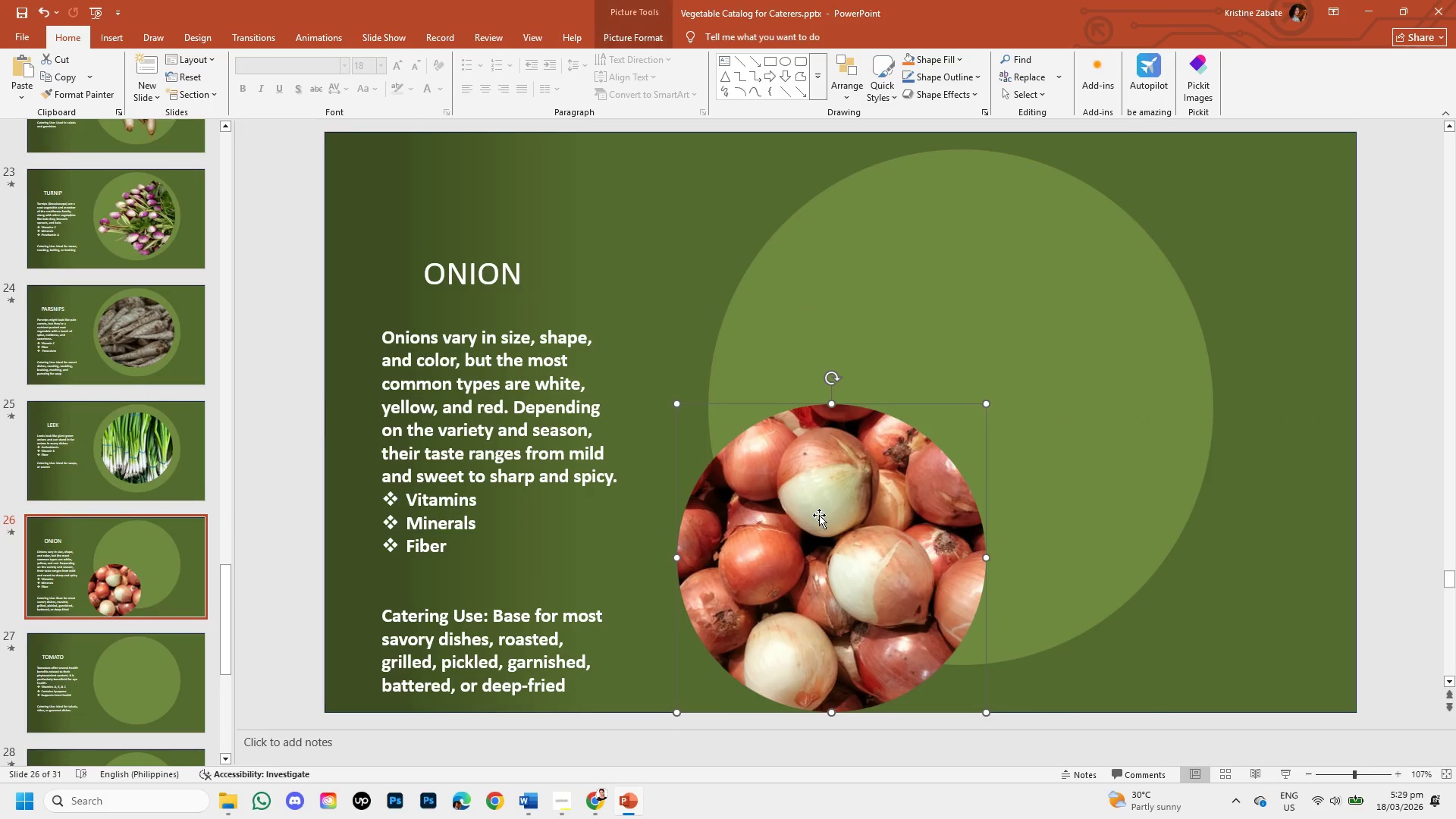 
left_click_drag(start_coordinate=[819, 515], to_coordinate=[942, 331])
 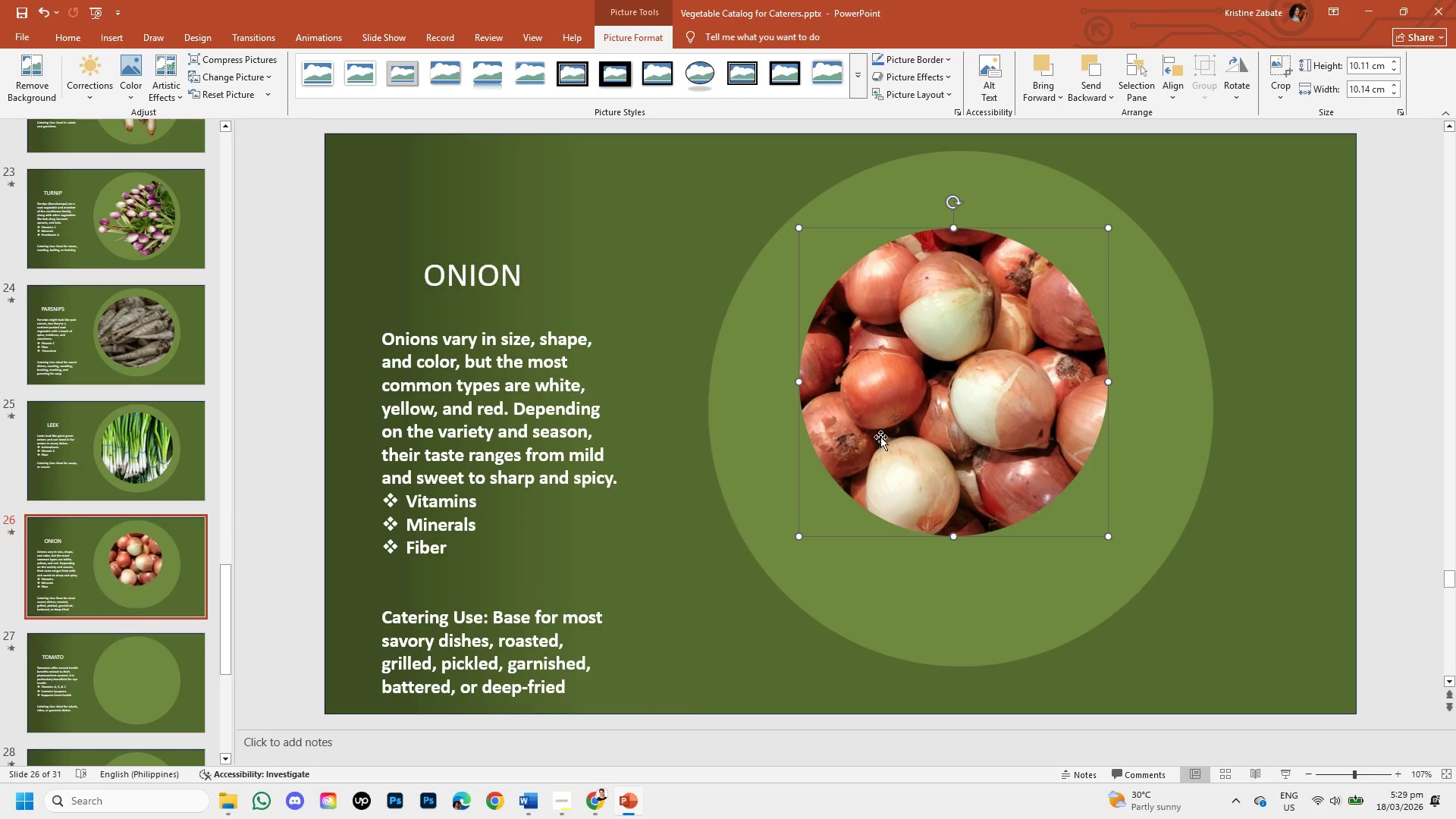 
hold_key(key=ControlLeft, duration=1.03)
 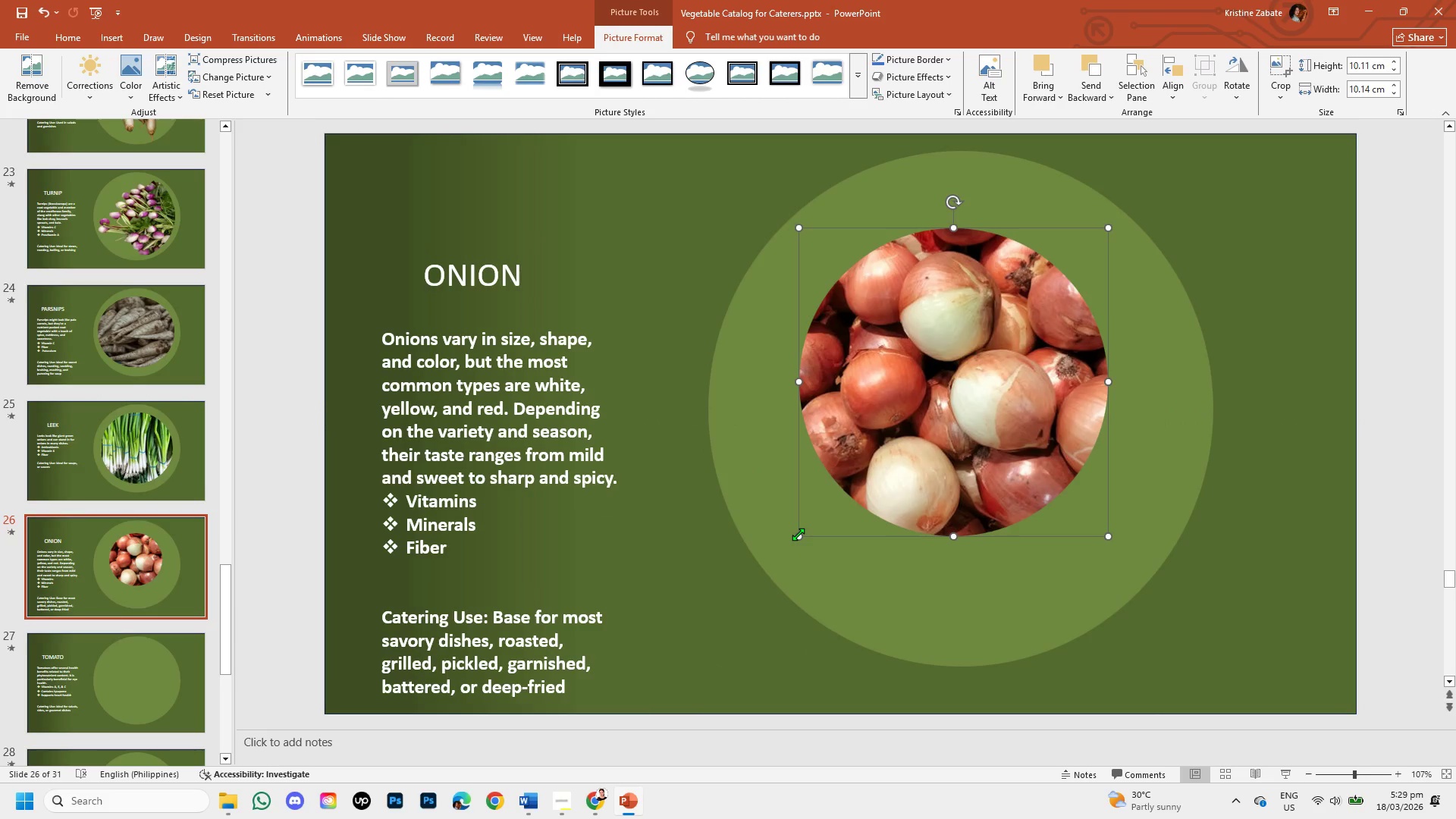 
hold_key(key=ShiftLeft, duration=1.5)
left_click_drag(start_coordinate=[798, 534], to_coordinate=[707, 601])
 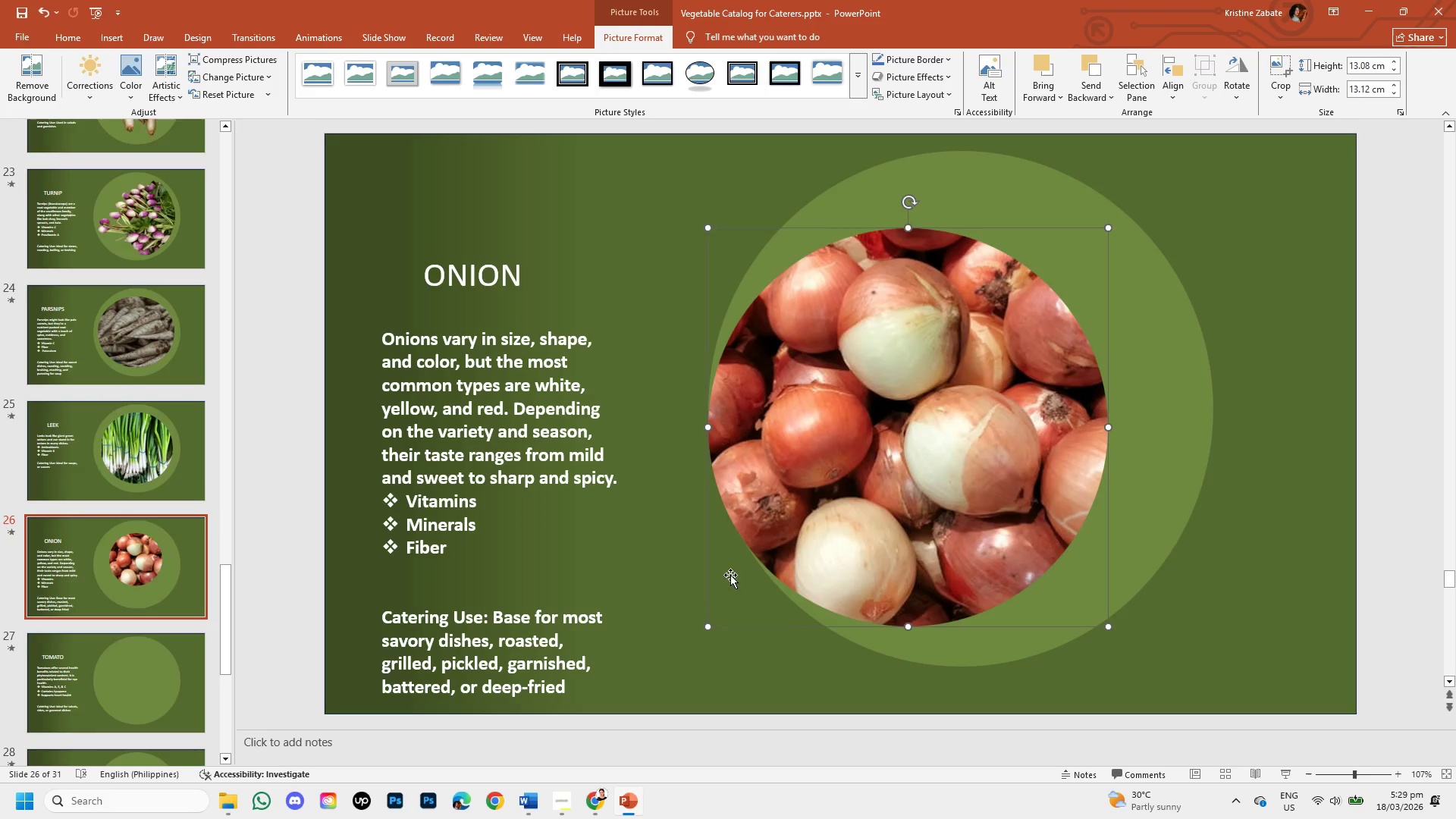 
key(Shift+ShiftLeft)
 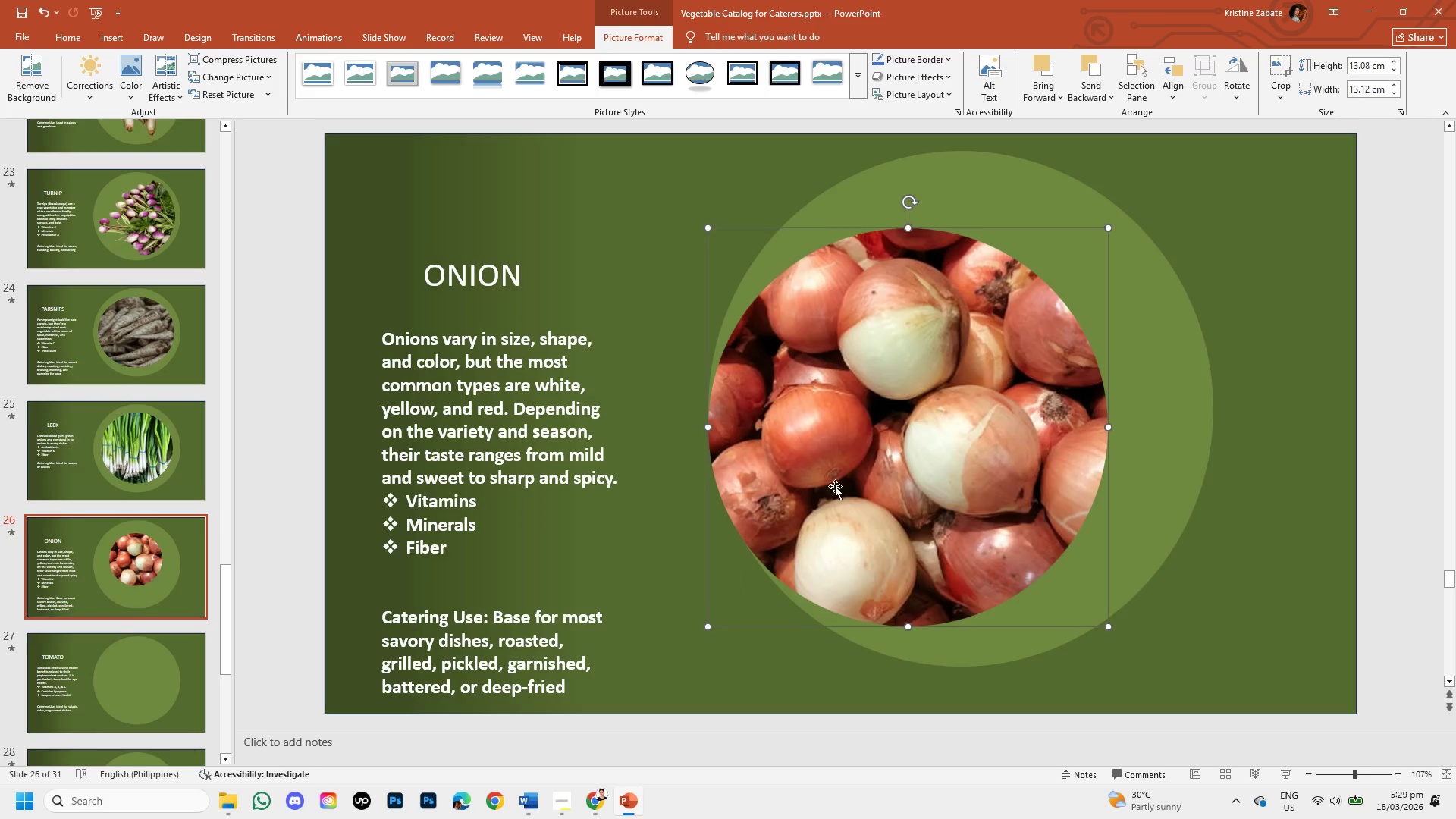 
key(Shift+ShiftLeft)
 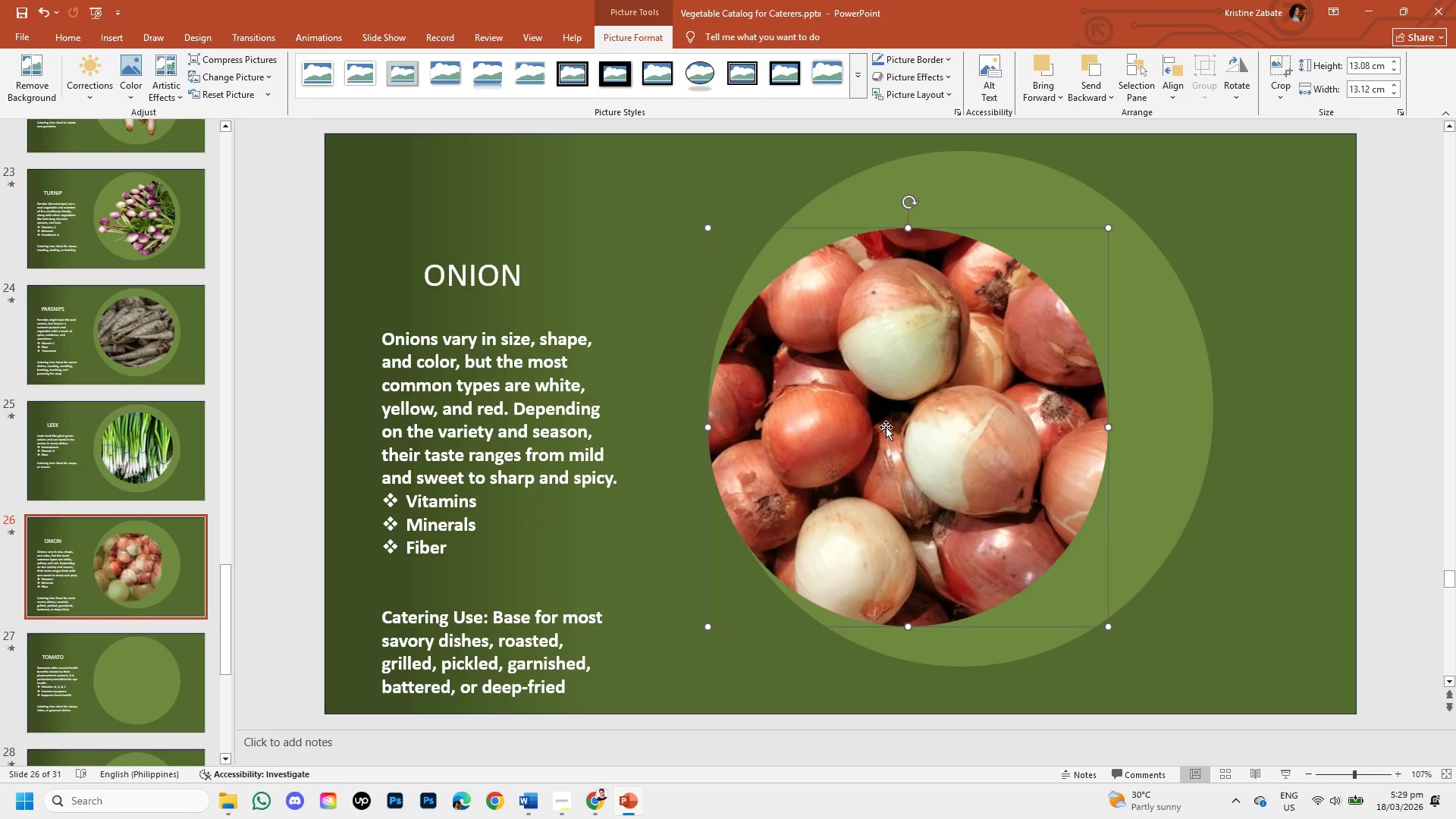 
left_click_drag(start_coordinate=[887, 426], to_coordinate=[934, 384])
 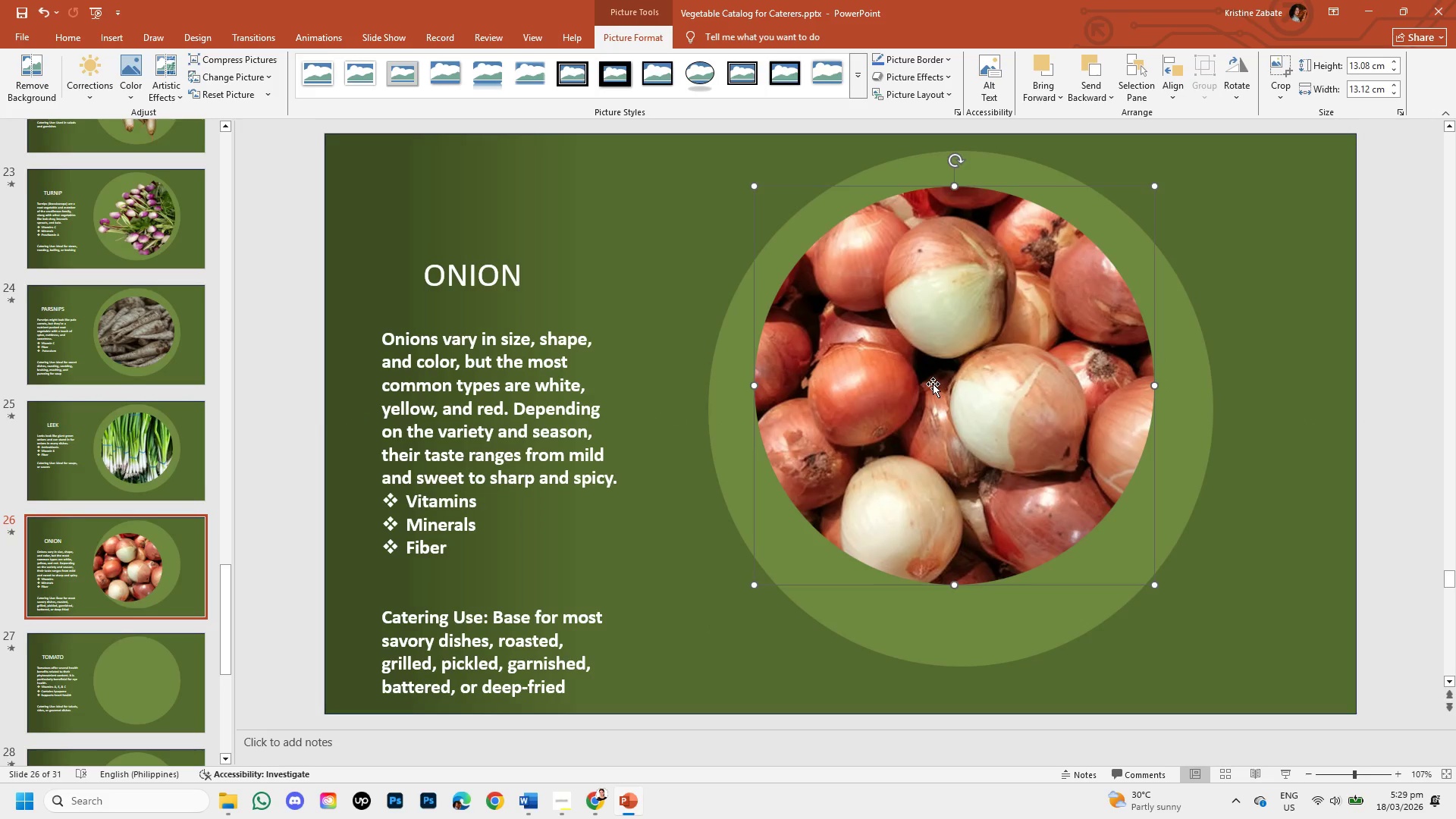 
right_click([933, 384])
 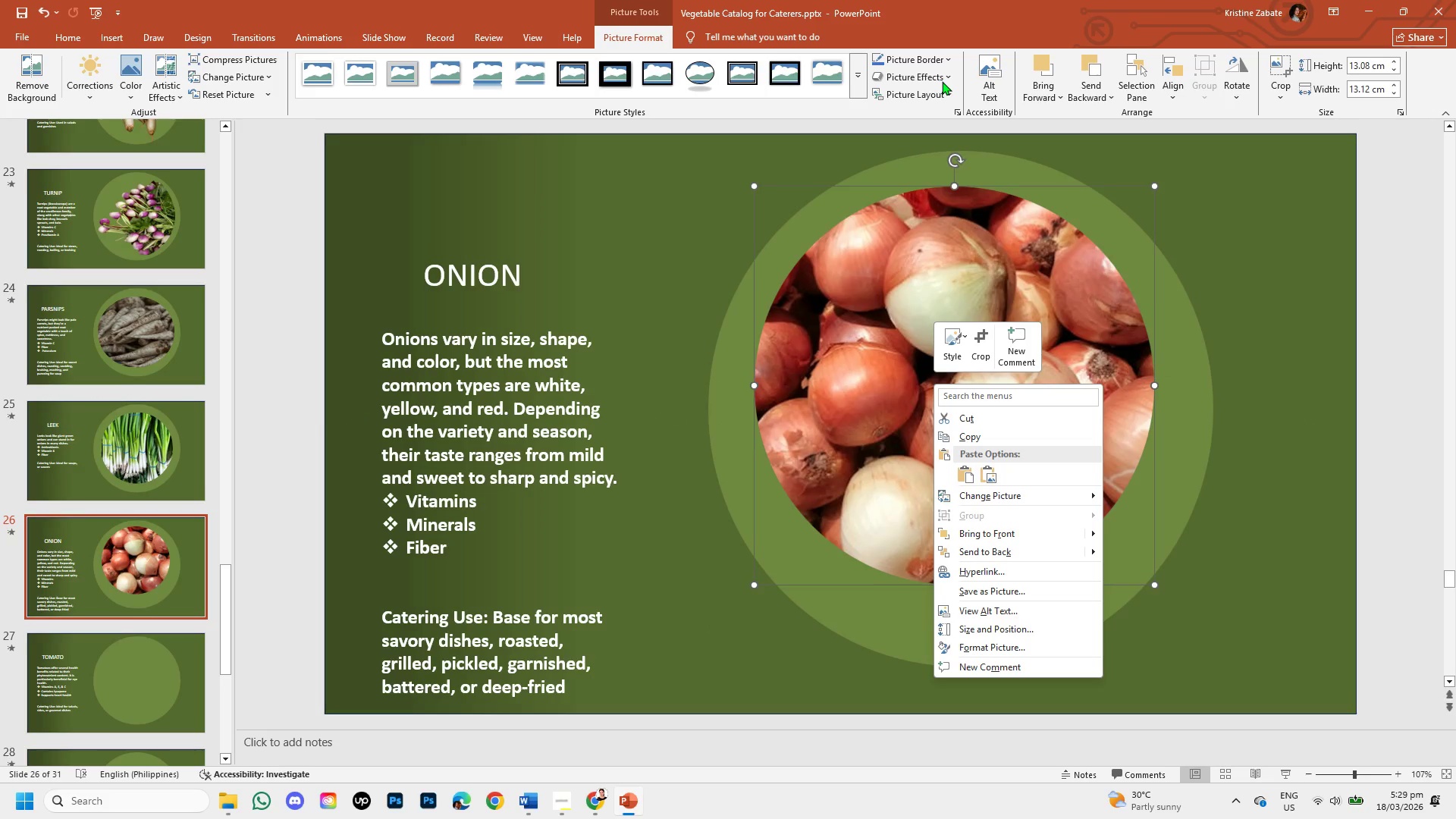 
left_click([942, 81])
 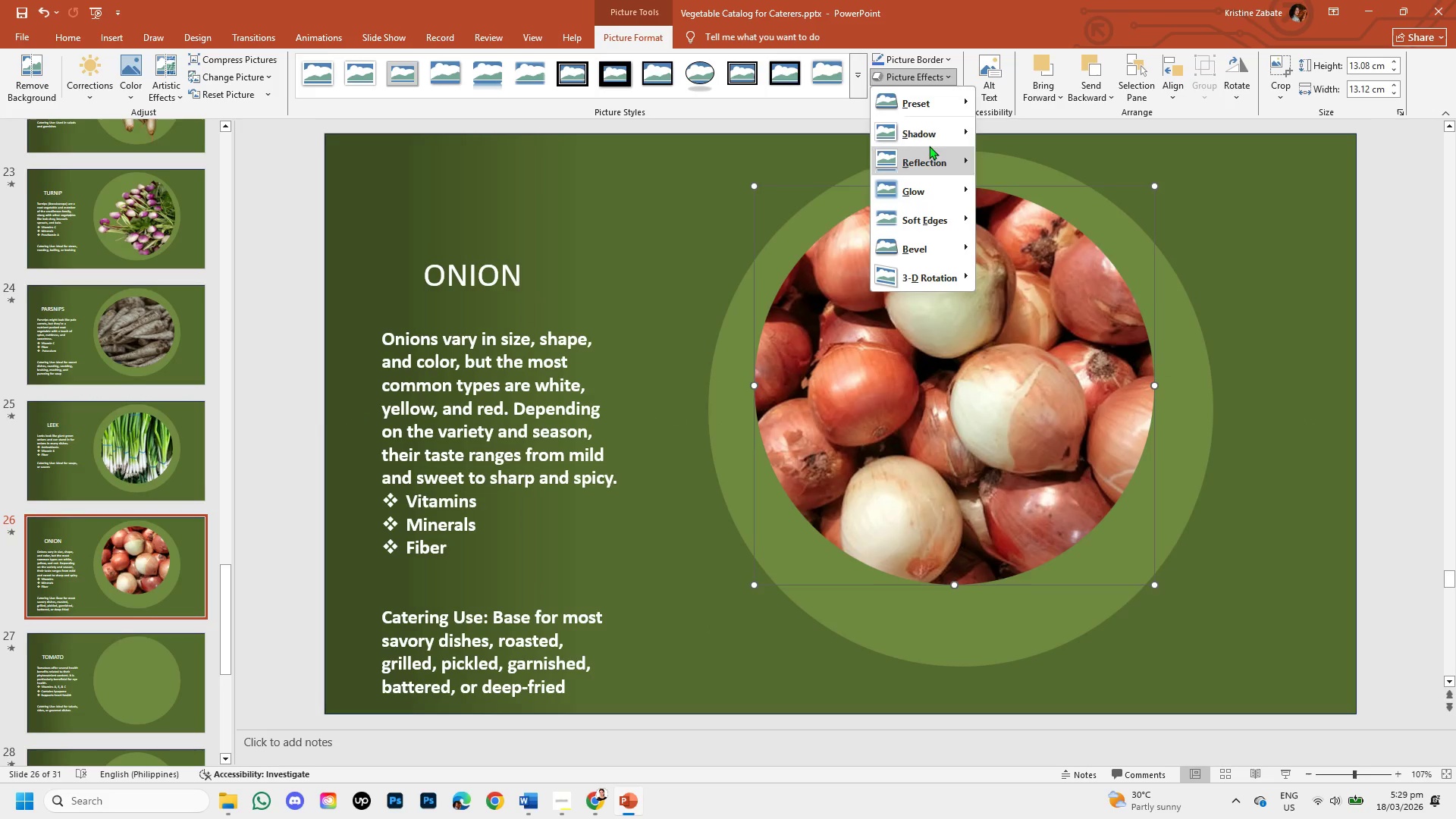 
left_click([930, 133])
 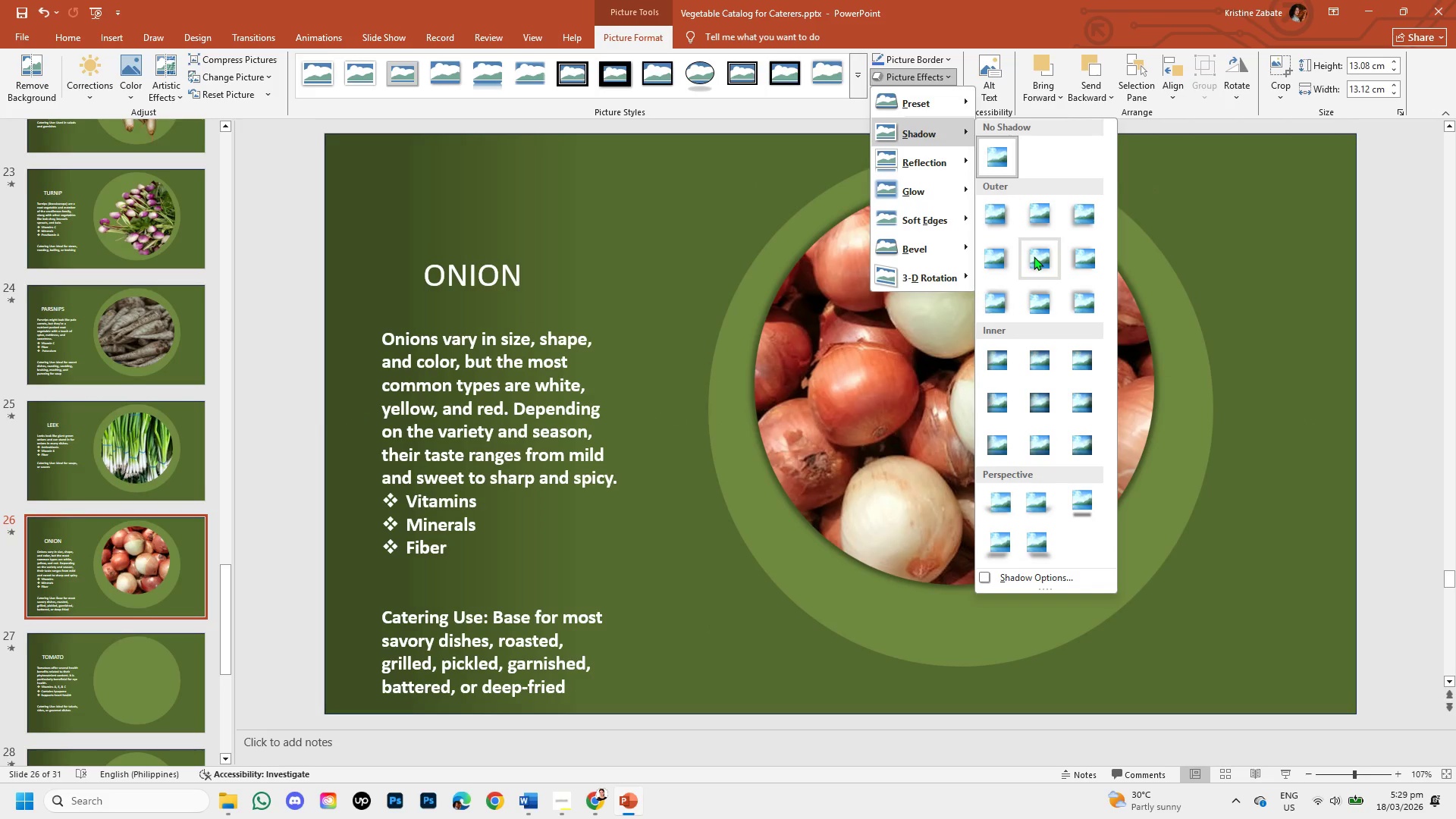 
left_click([1034, 256])
 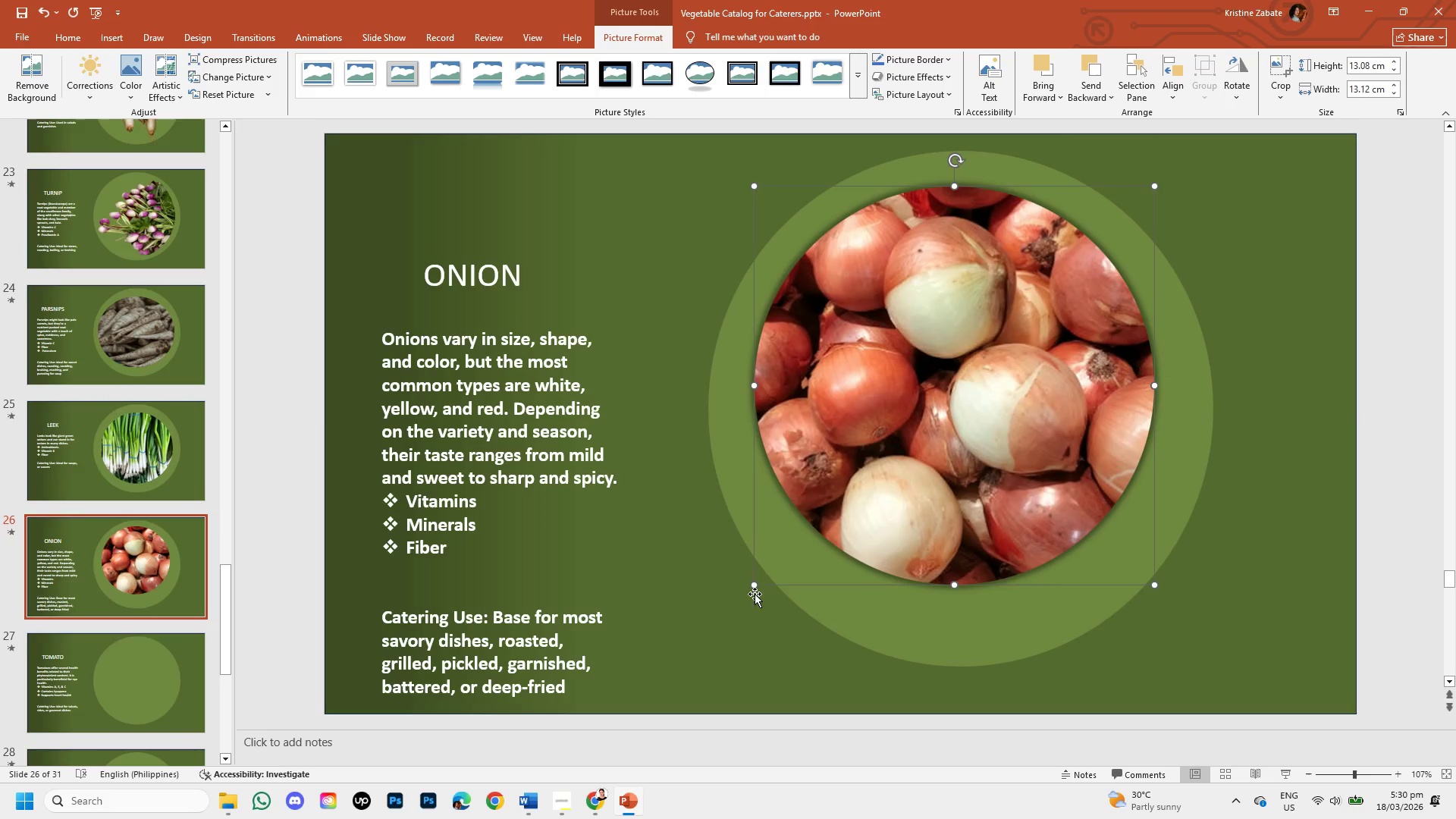 
left_click_drag(start_coordinate=[752, 588], to_coordinate=[736, 637])
 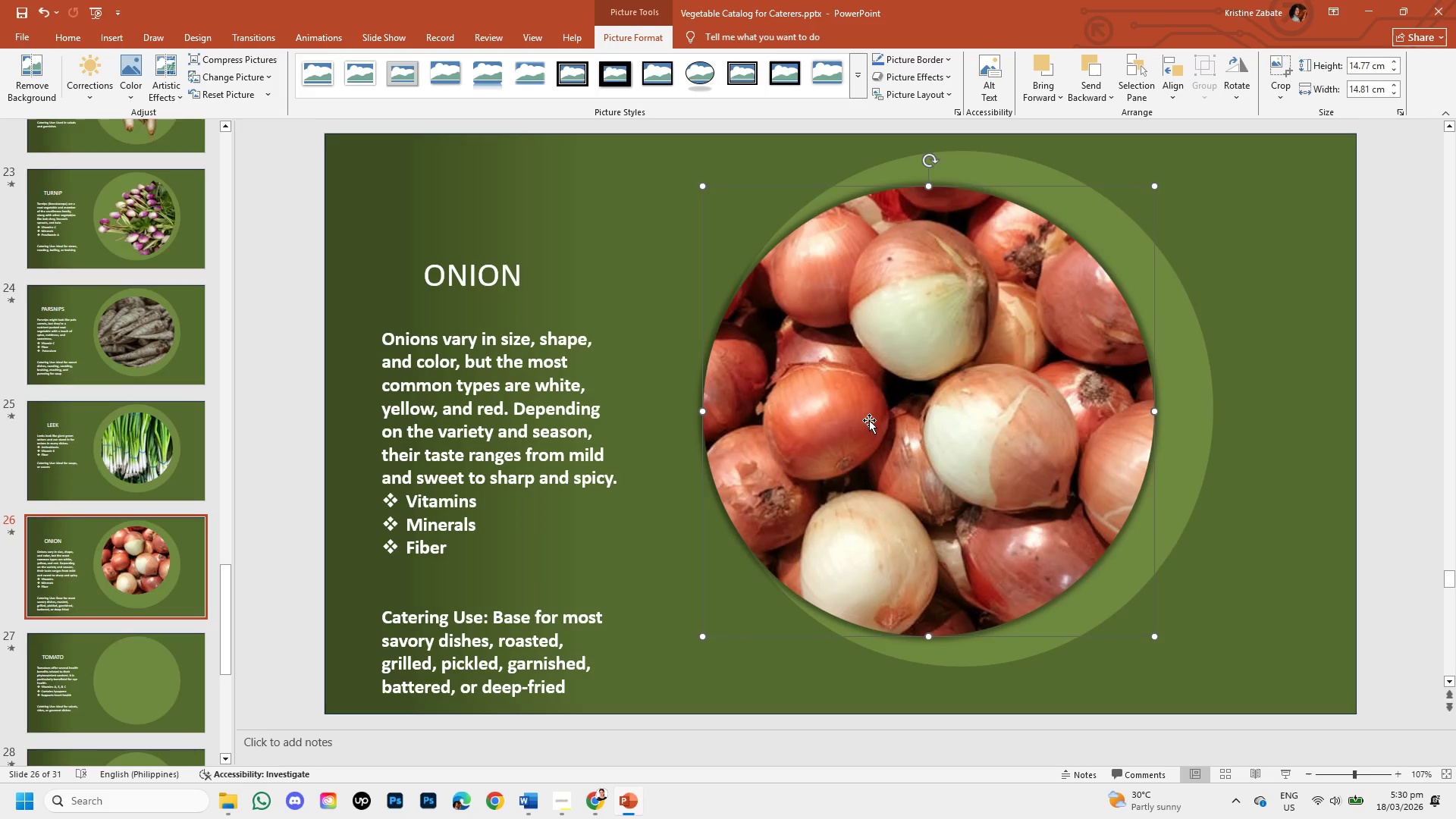 
left_click_drag(start_coordinate=[869, 419], to_coordinate=[902, 418])
 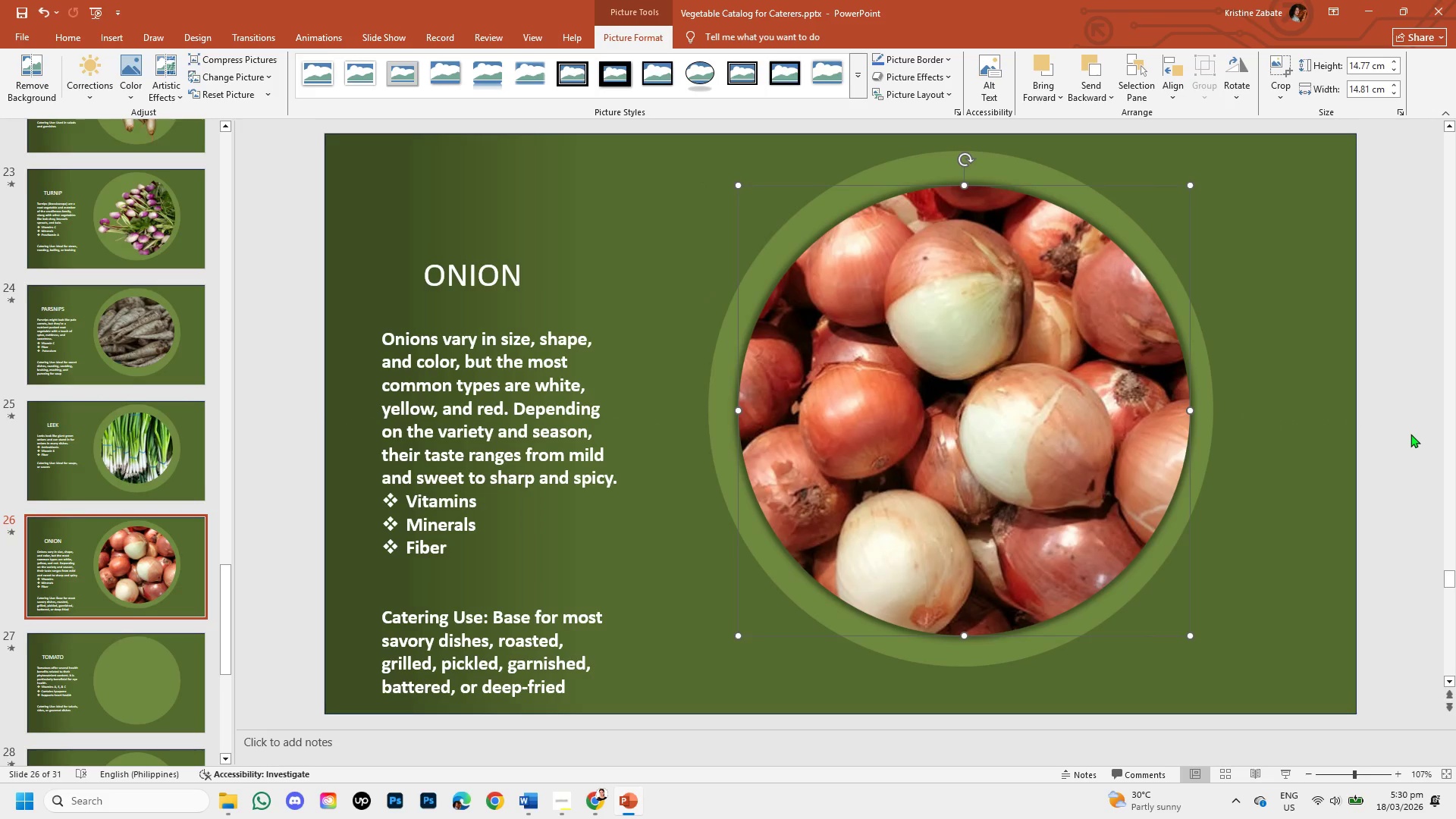 
left_click([1410, 434])
 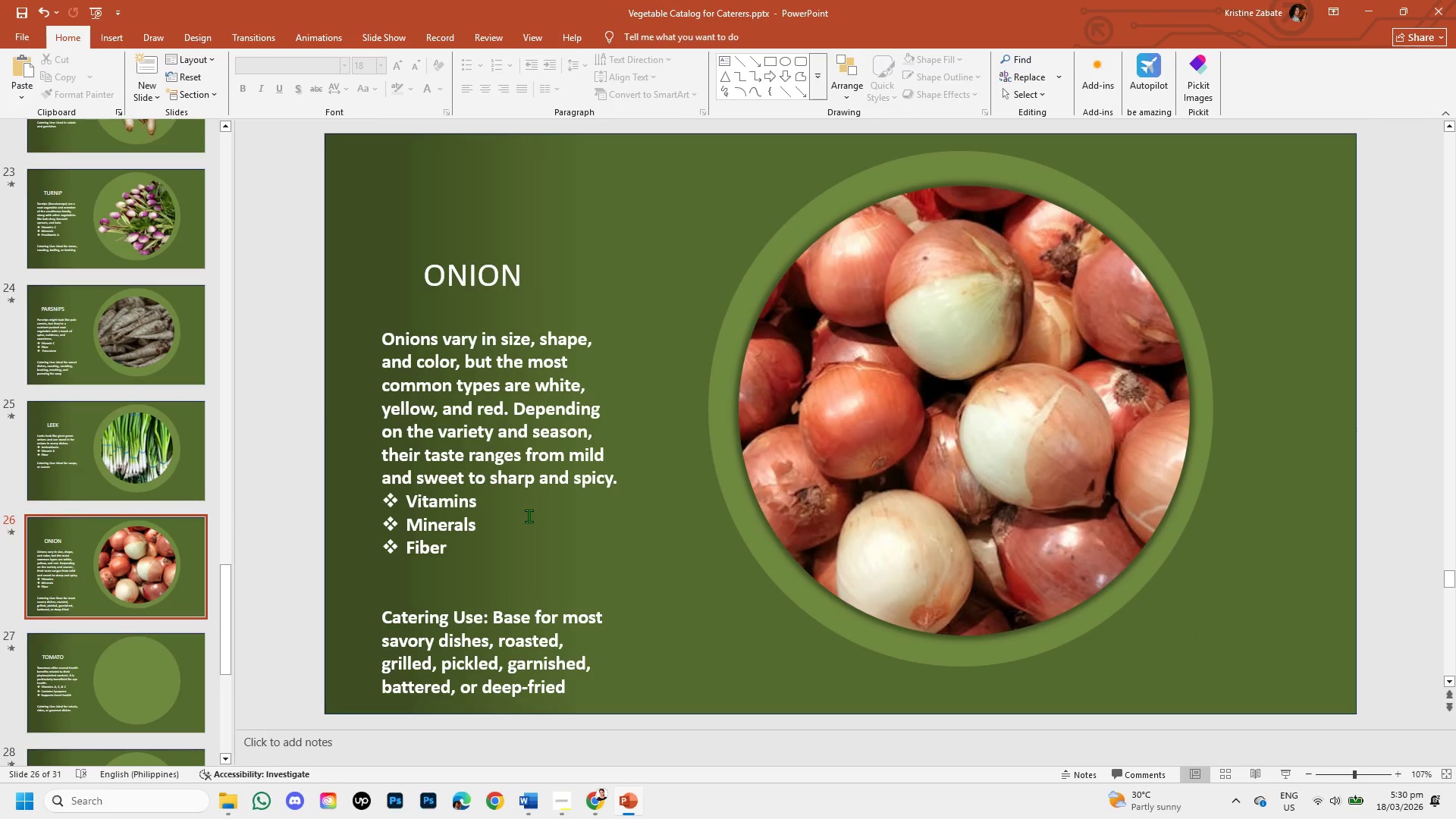 
scroll: coordinate [64, 497], scroll_direction: down, amount: 1.0
 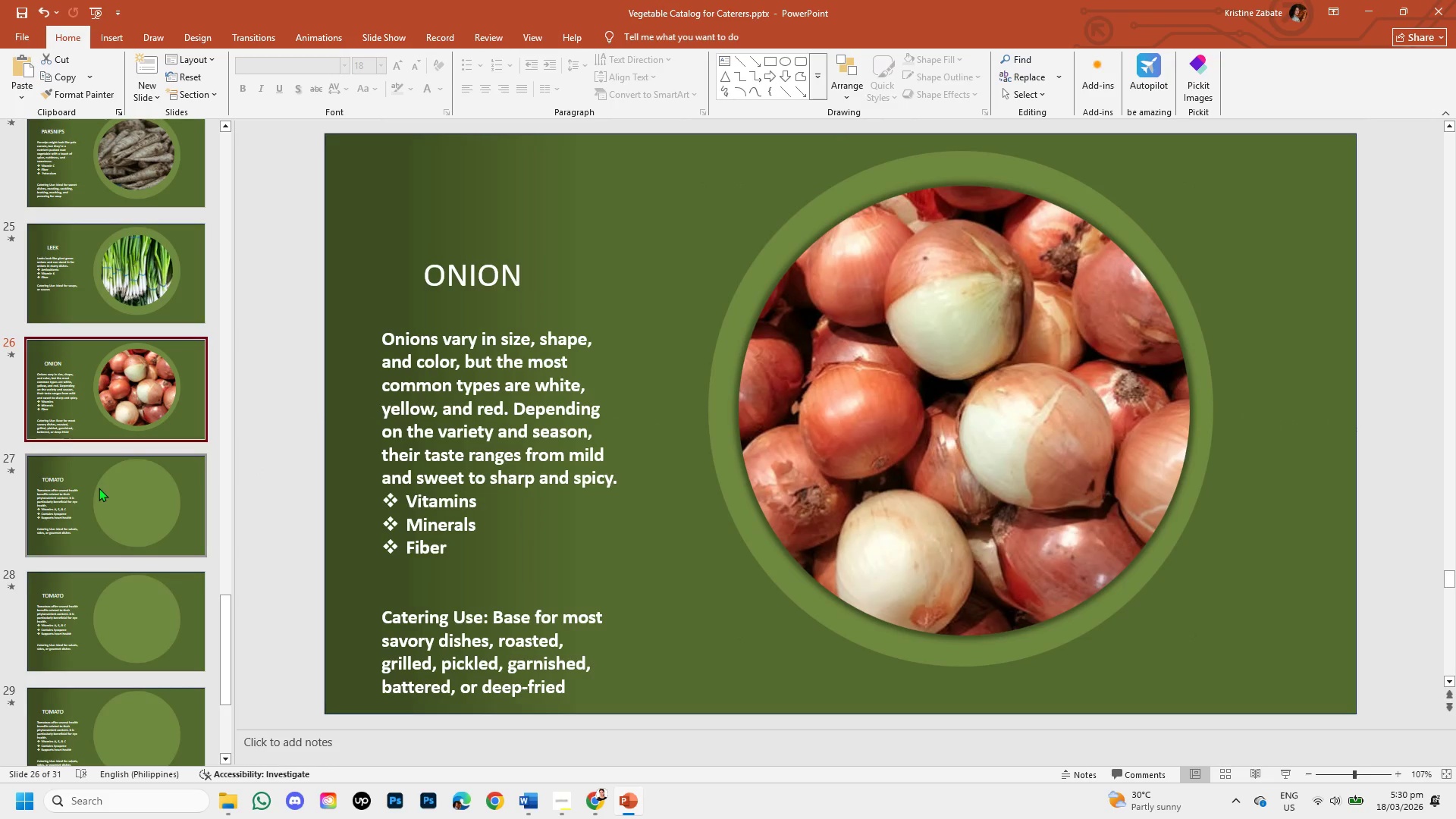 
left_click([99, 488])
 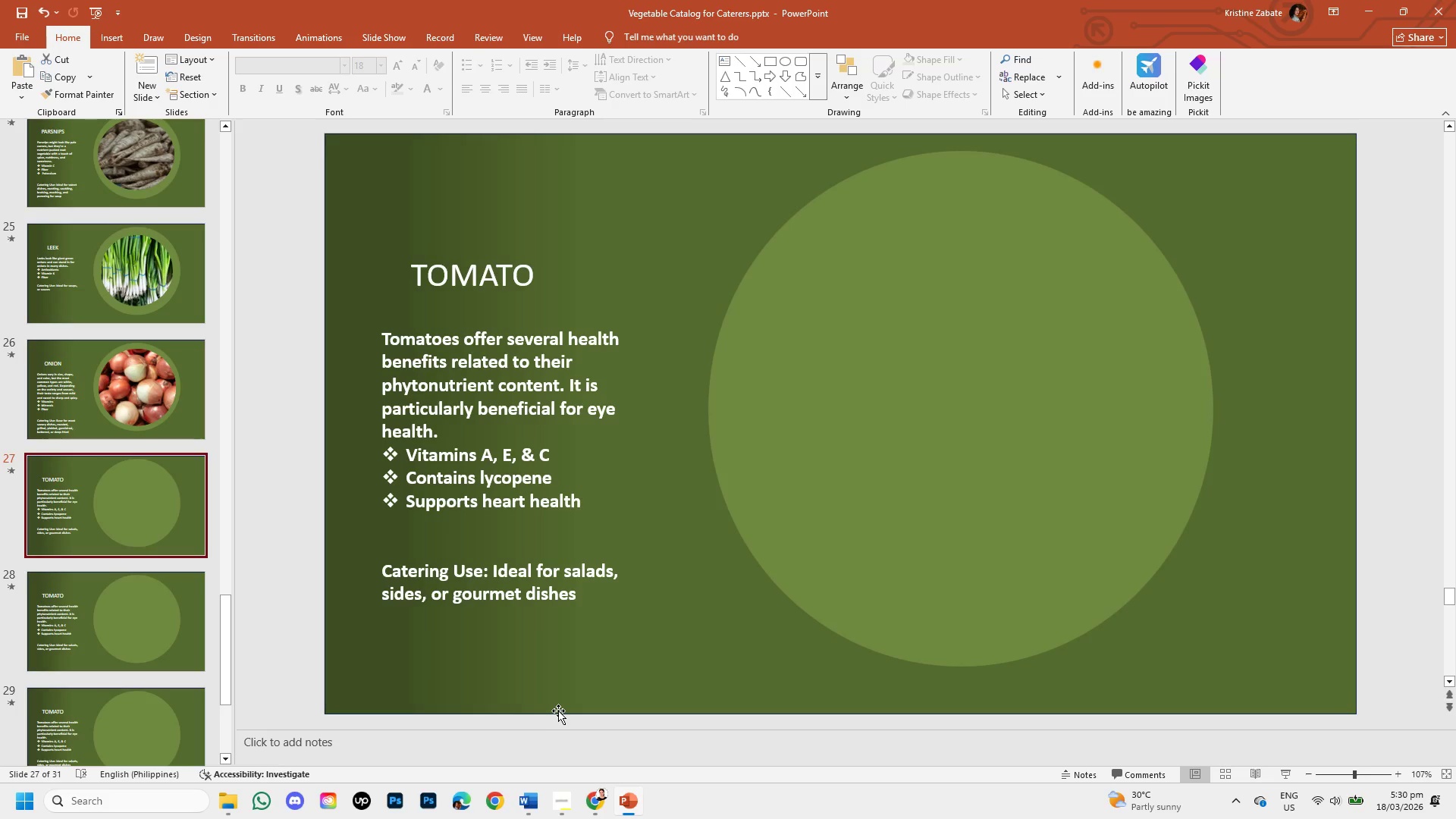 
wait(8.11)
 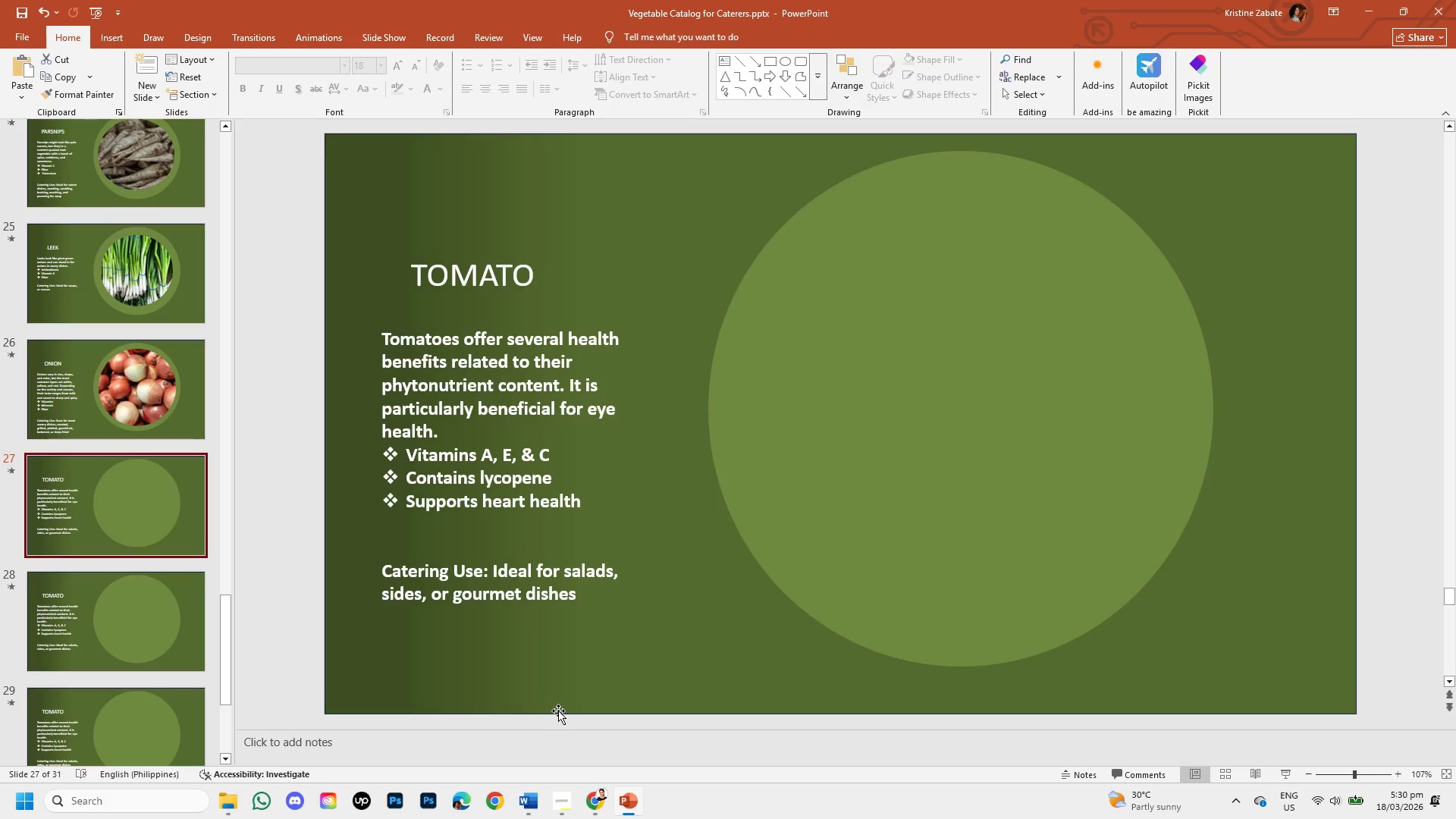 
left_click([599, 808])
 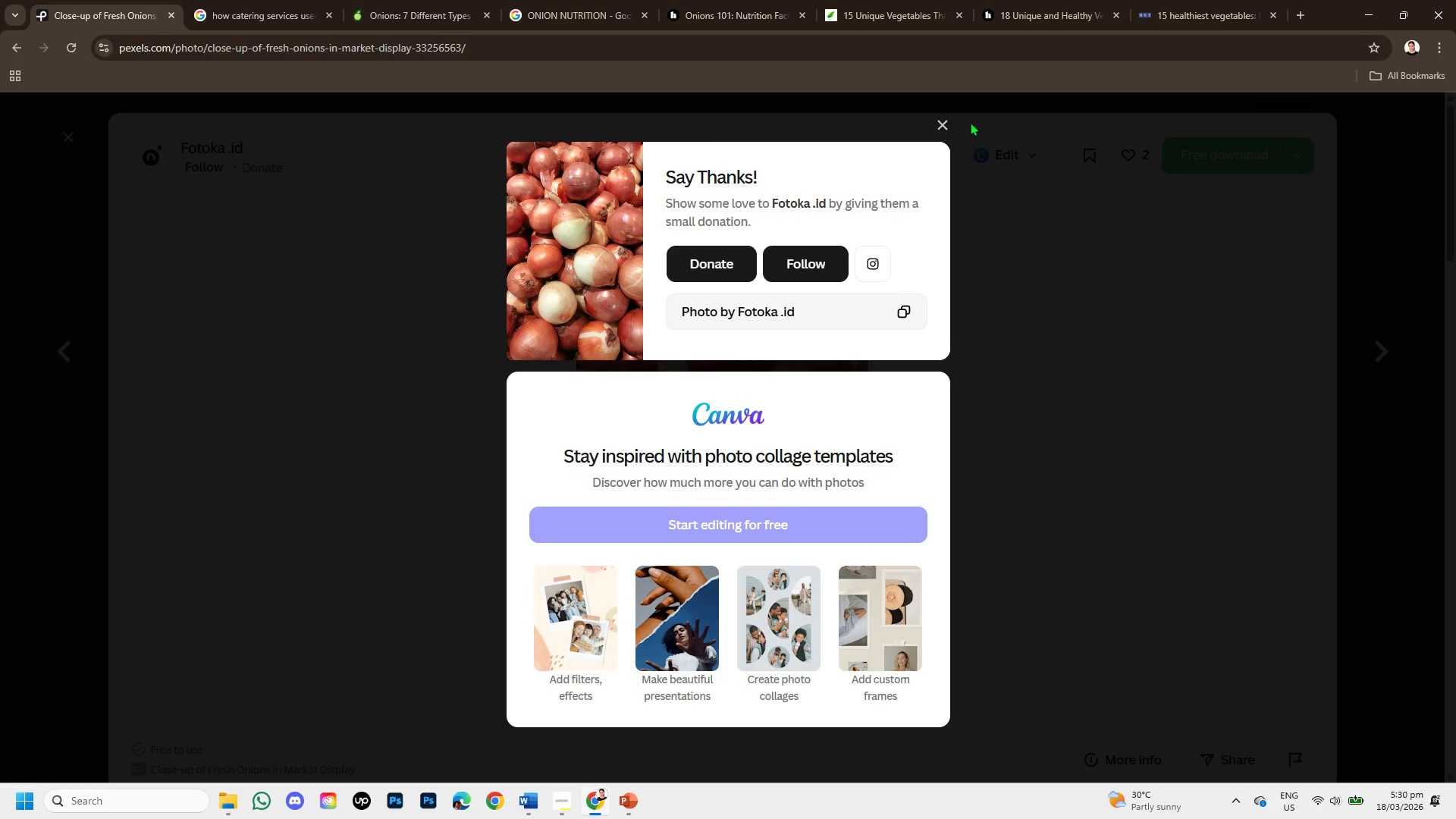 
left_click([943, 126])
 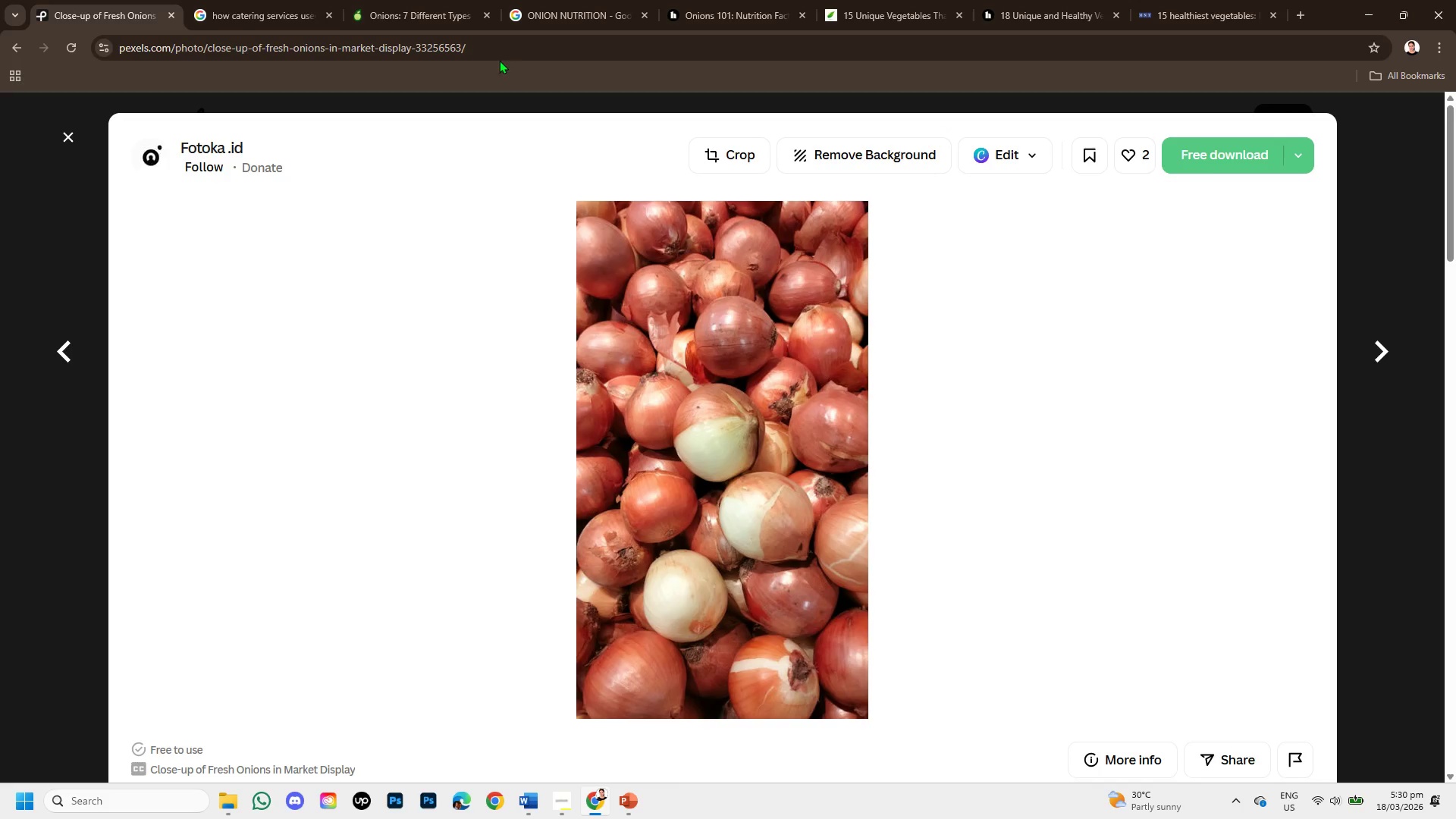 
left_click_drag(start_coordinate=[483, 43], to_coordinate=[72, 18])
 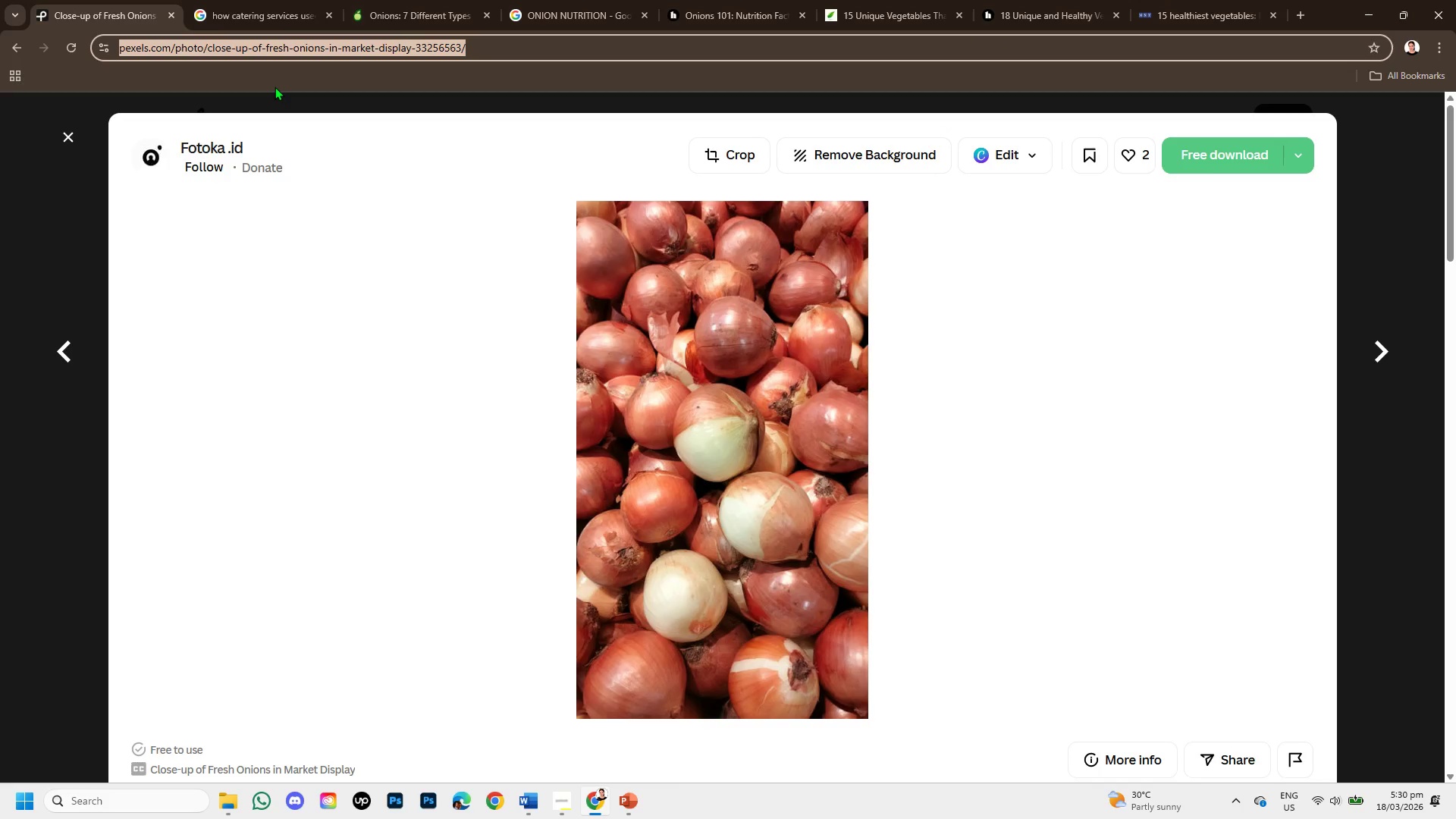 
hold_key(key=ControlLeft, duration=0.81)
 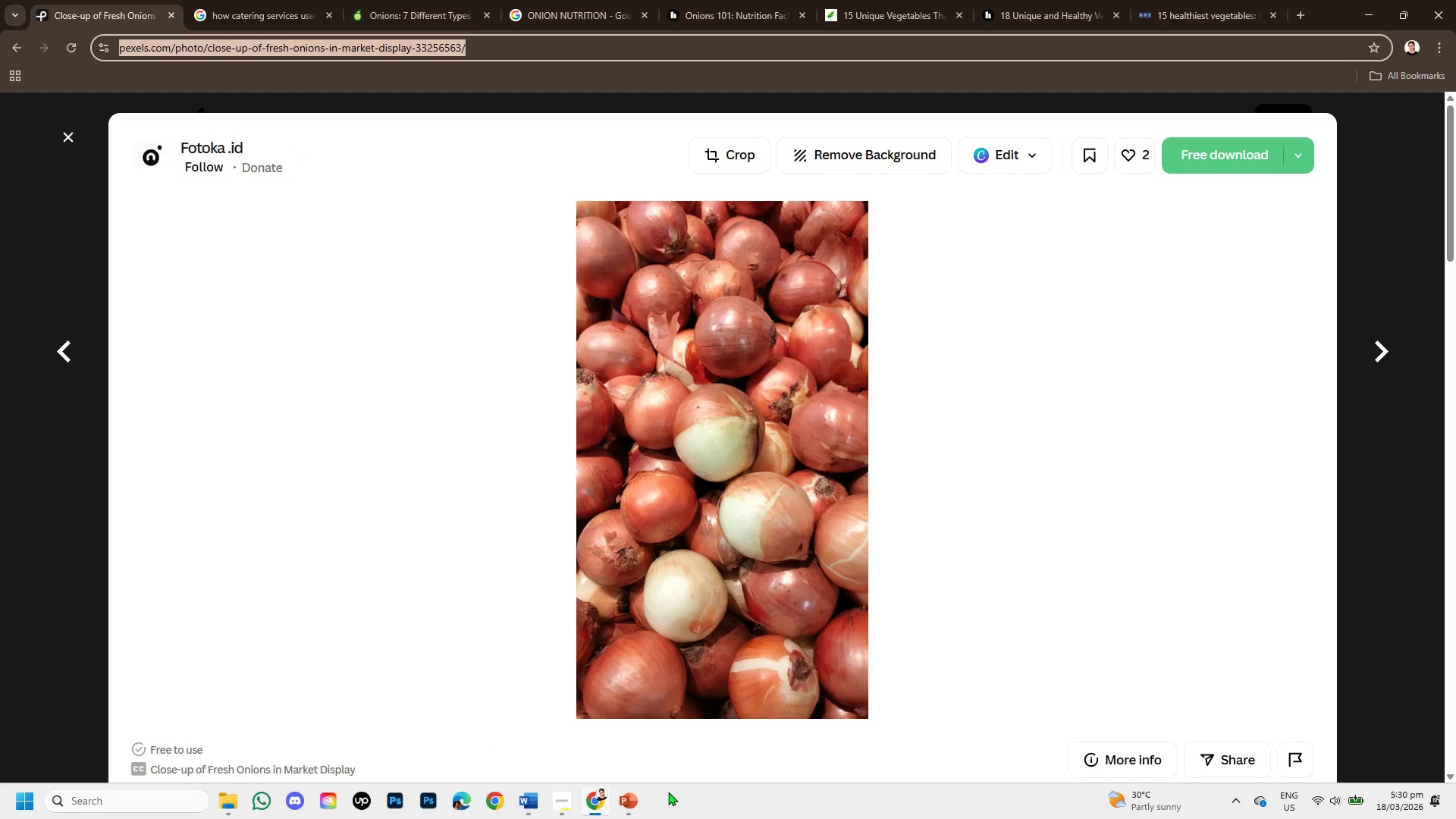 
hold_key(key=C, duration=0.31)
 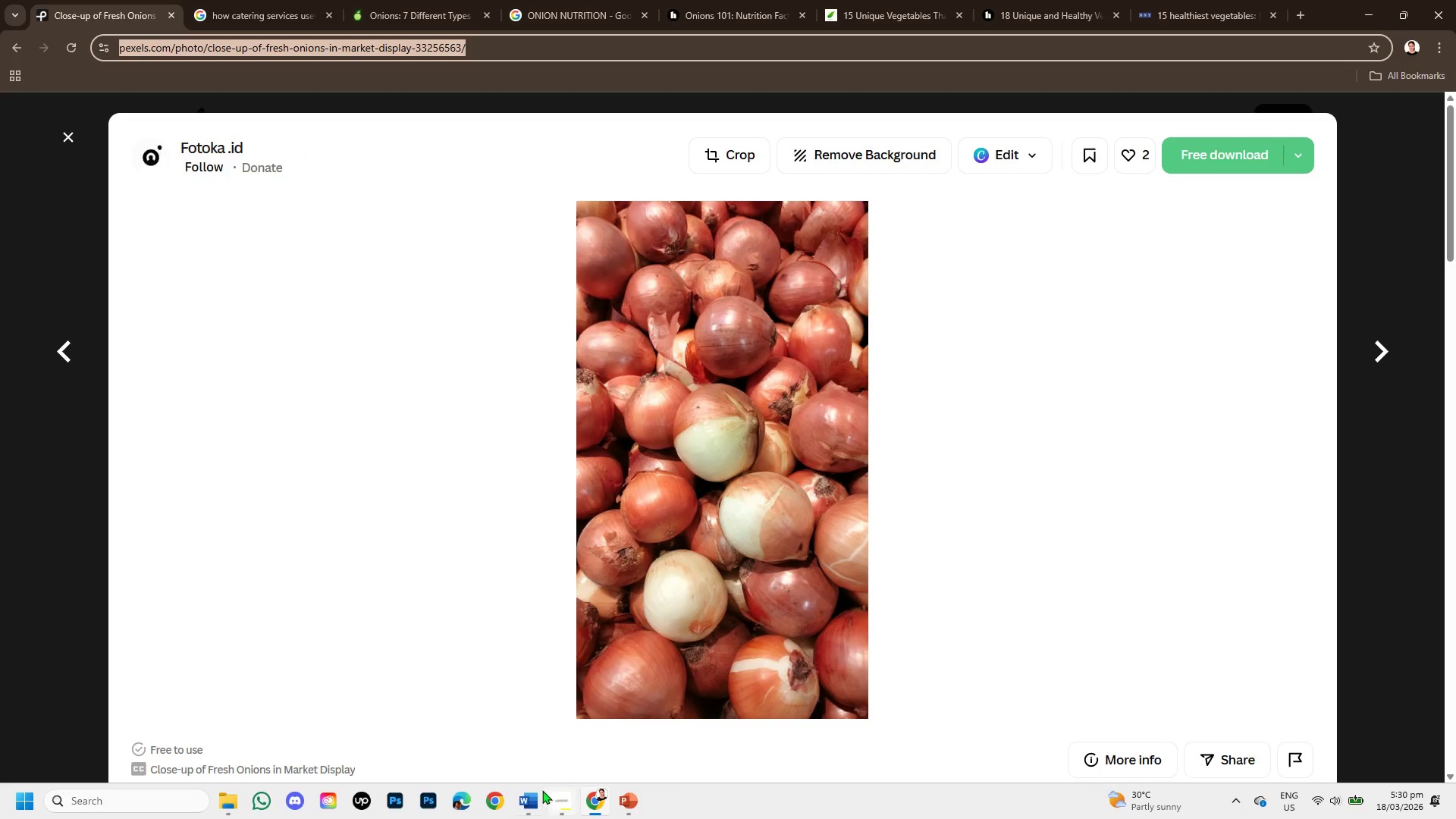 
left_click([536, 793])
 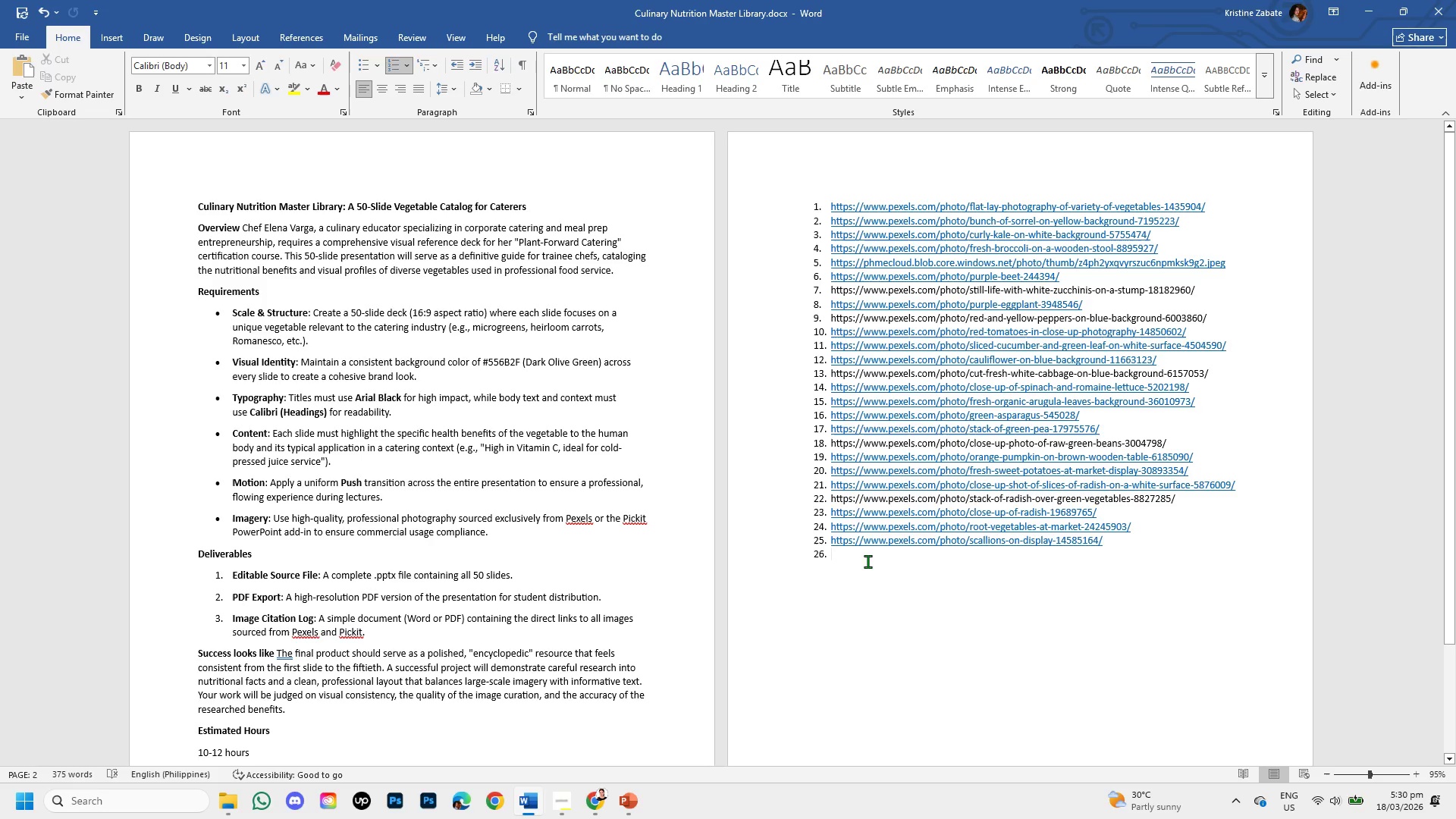 
hold_key(key=ControlLeft, duration=1.5)
 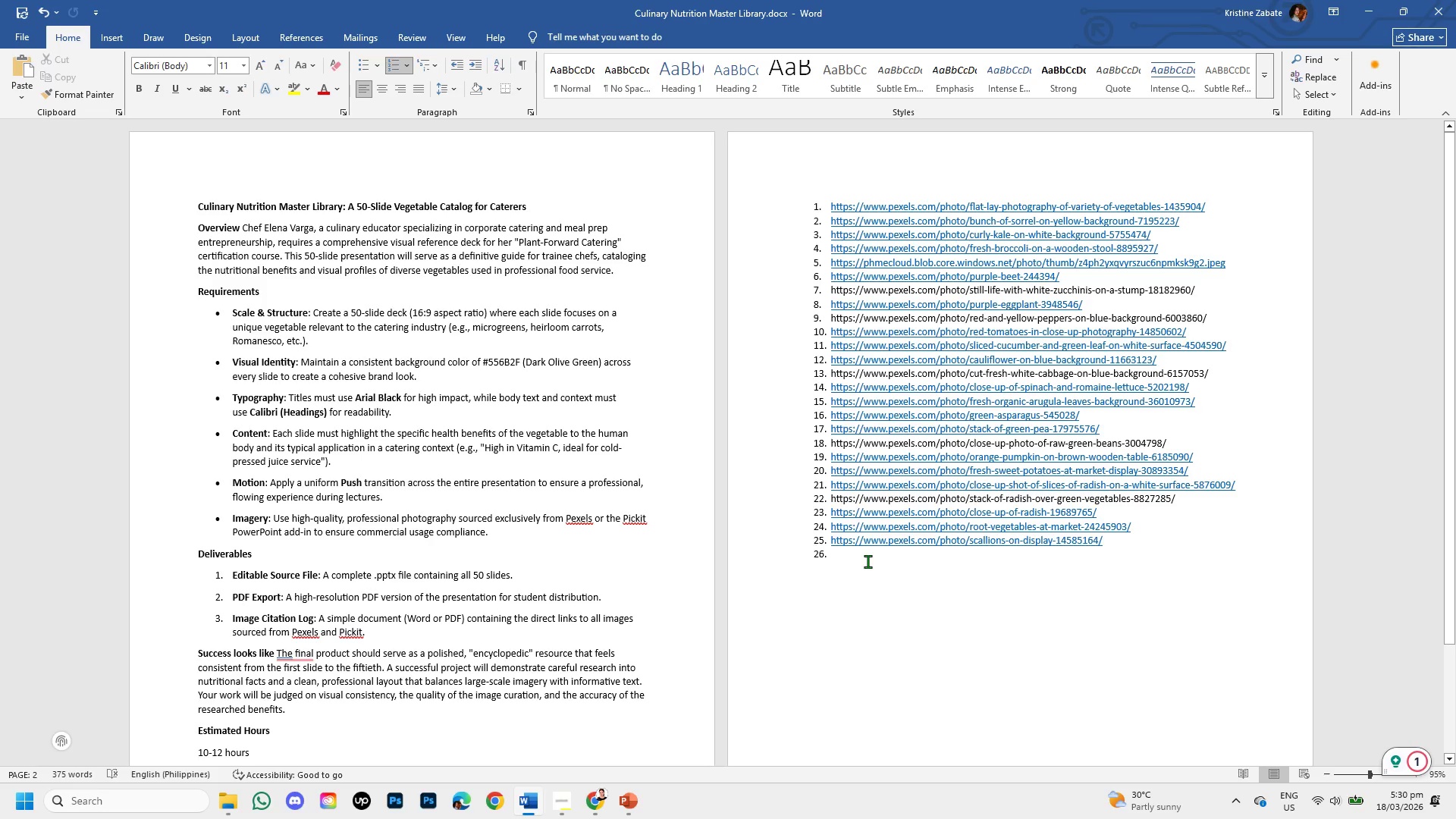 
key(Control+V)
 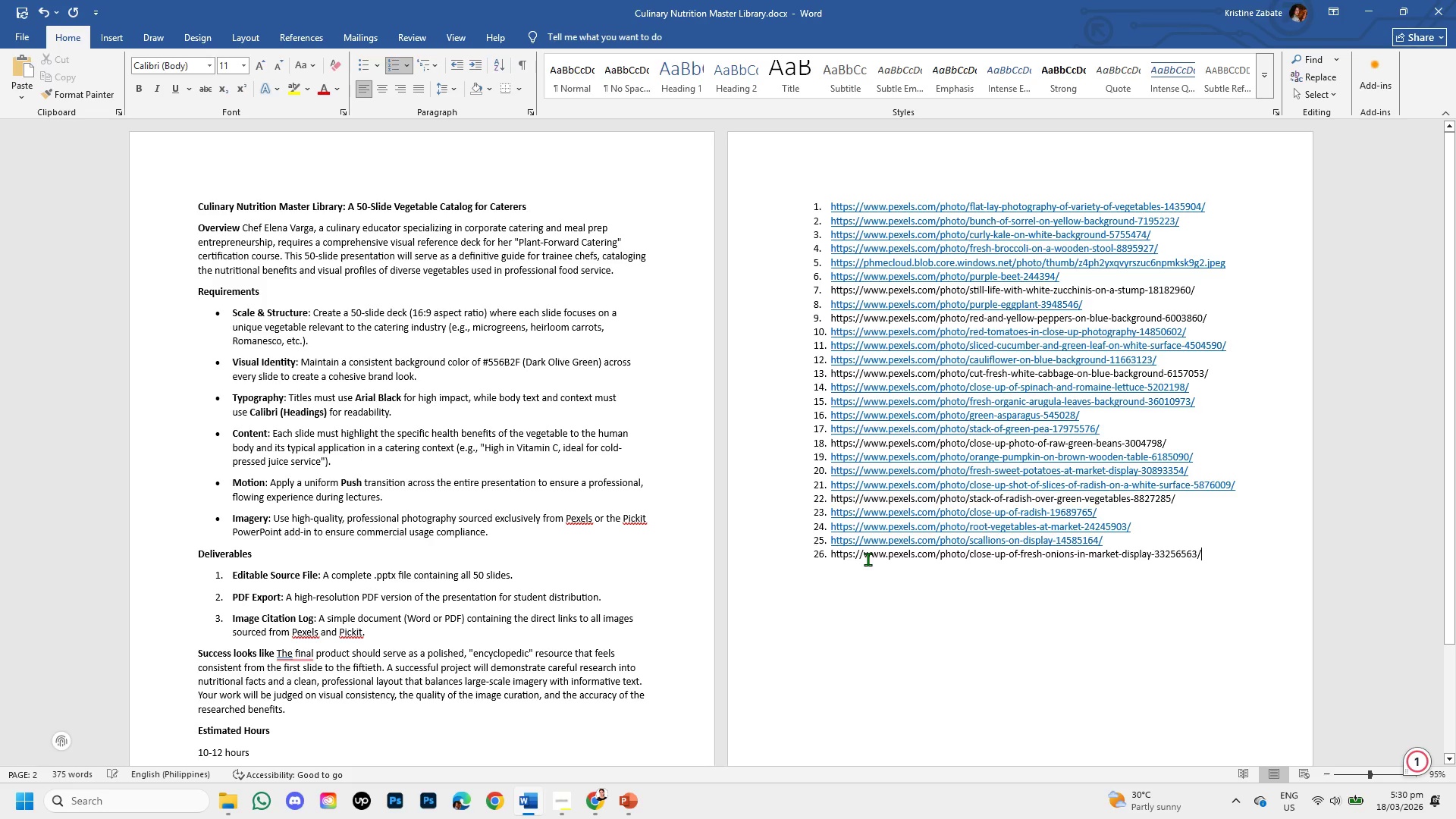 
key(Enter)
 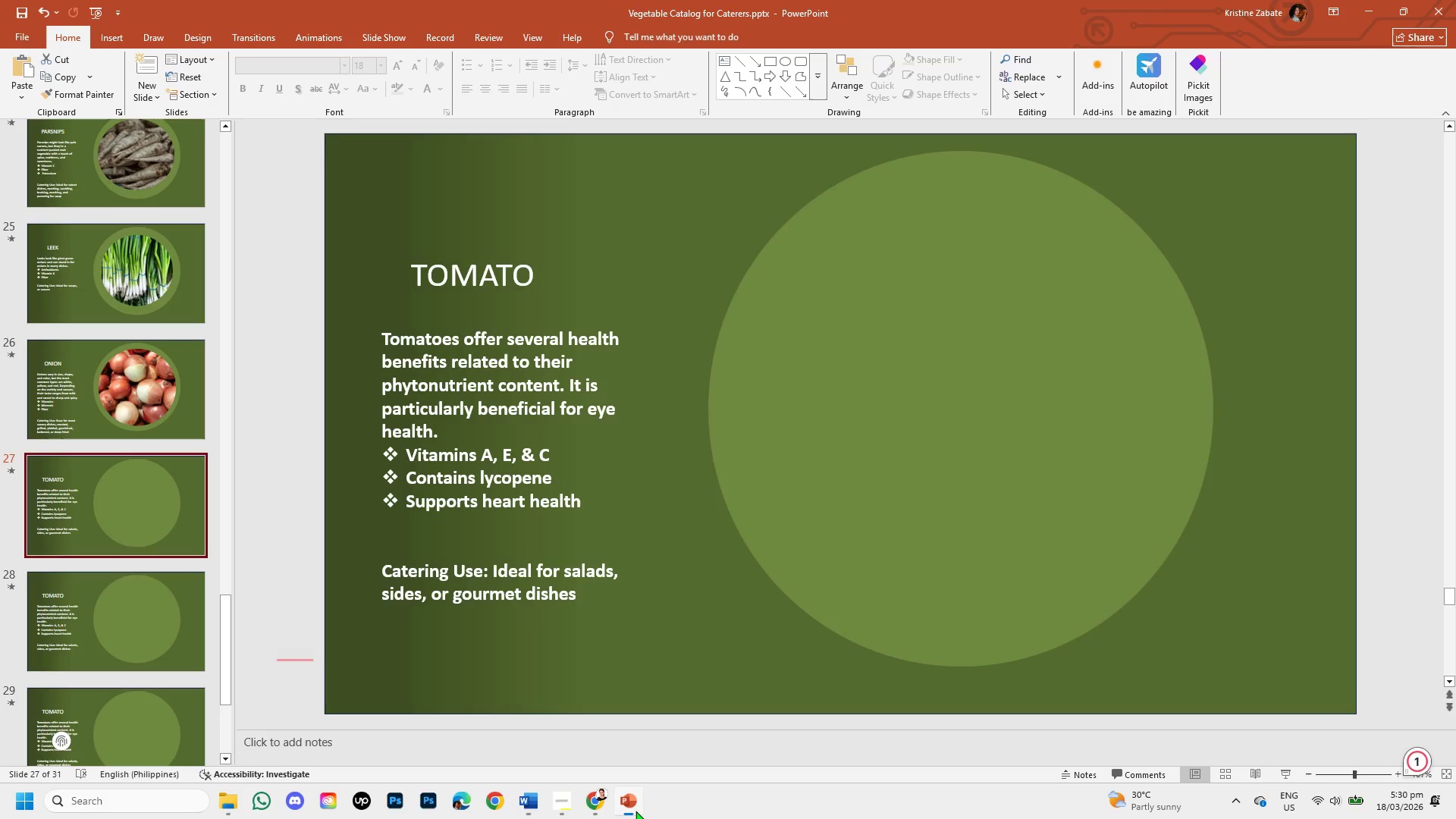 
left_click([588, 792])
 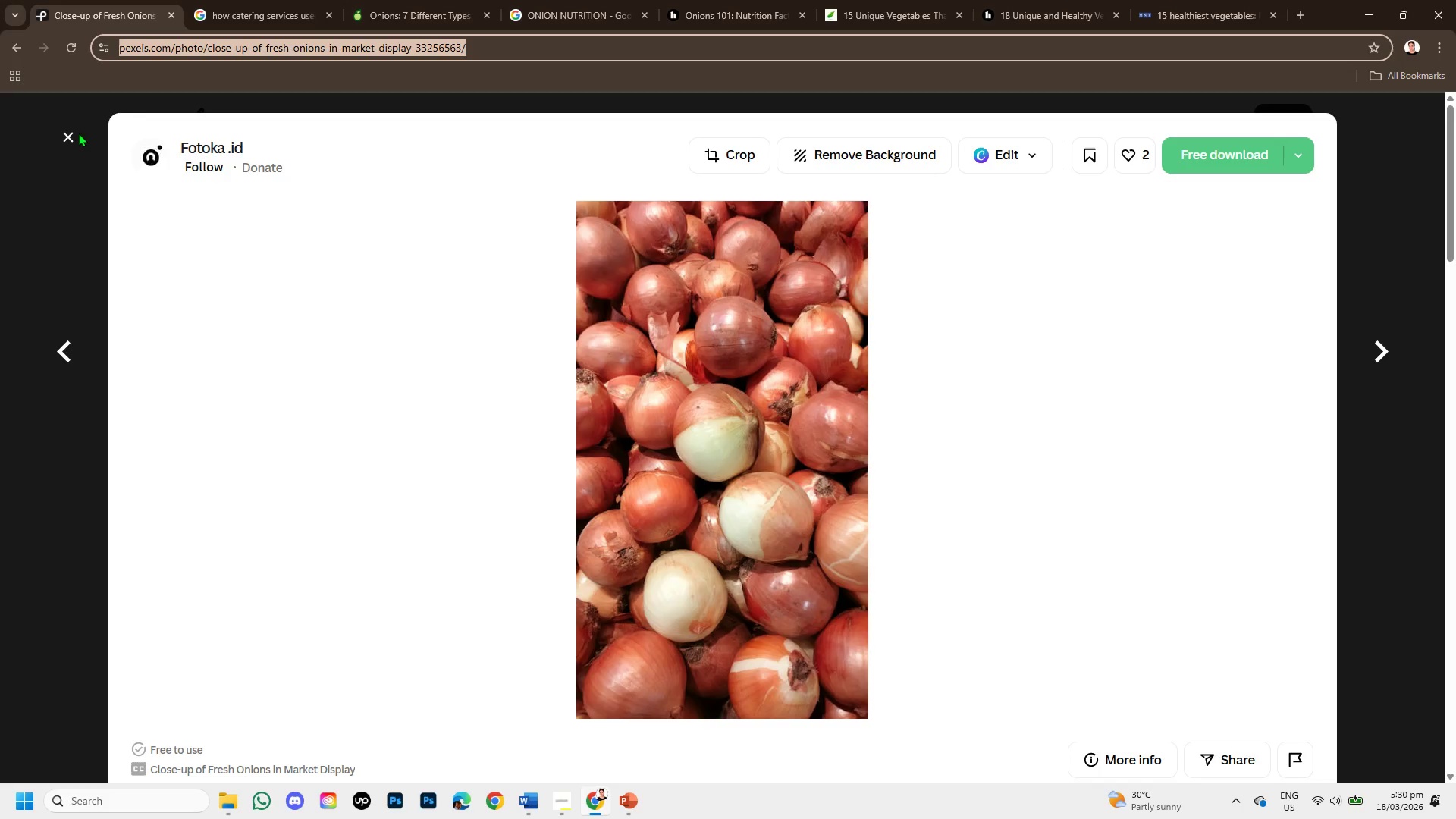 
left_click([68, 133])
 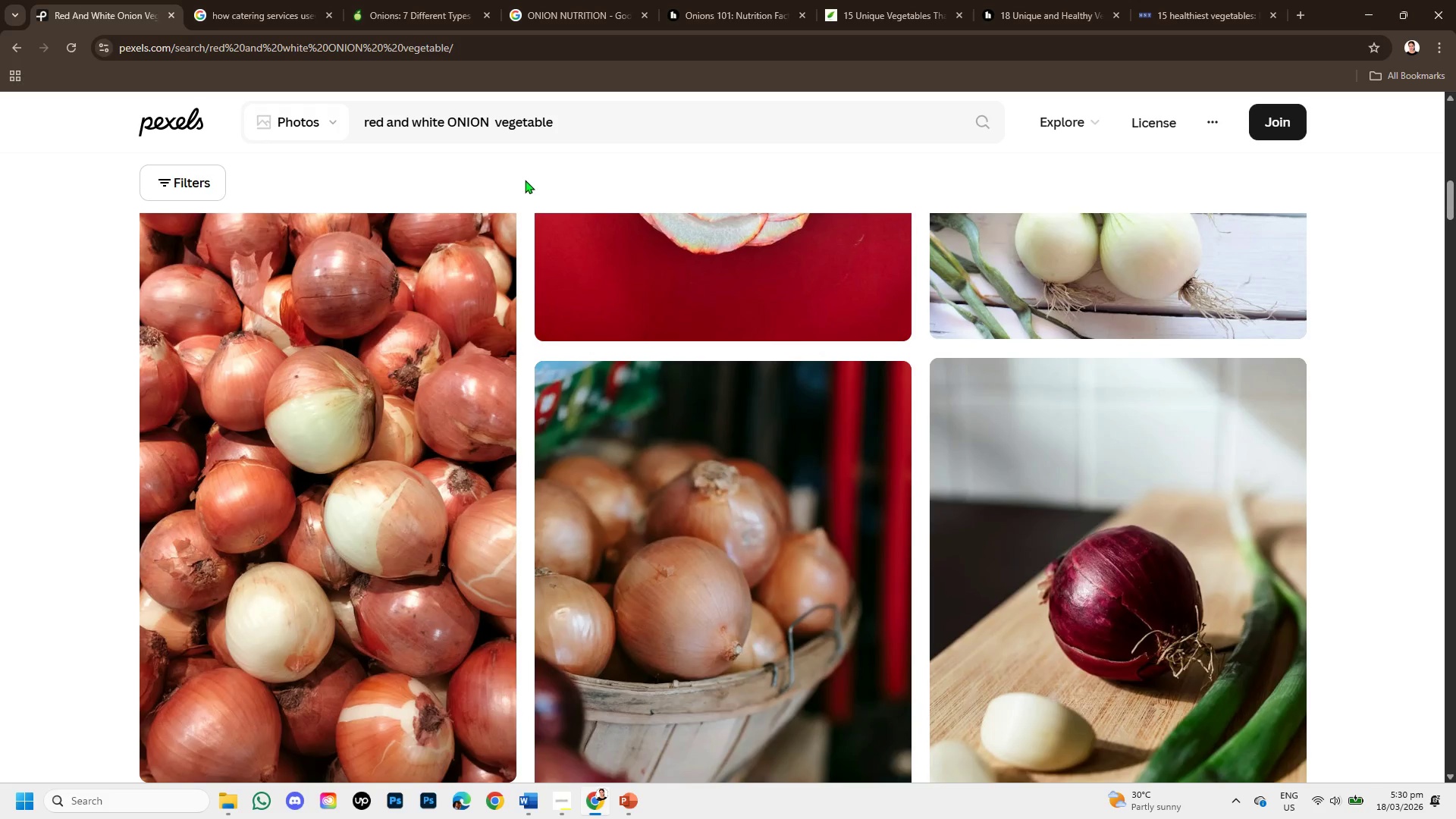 
left_click_drag(start_coordinate=[490, 118], to_coordinate=[325, 119])
 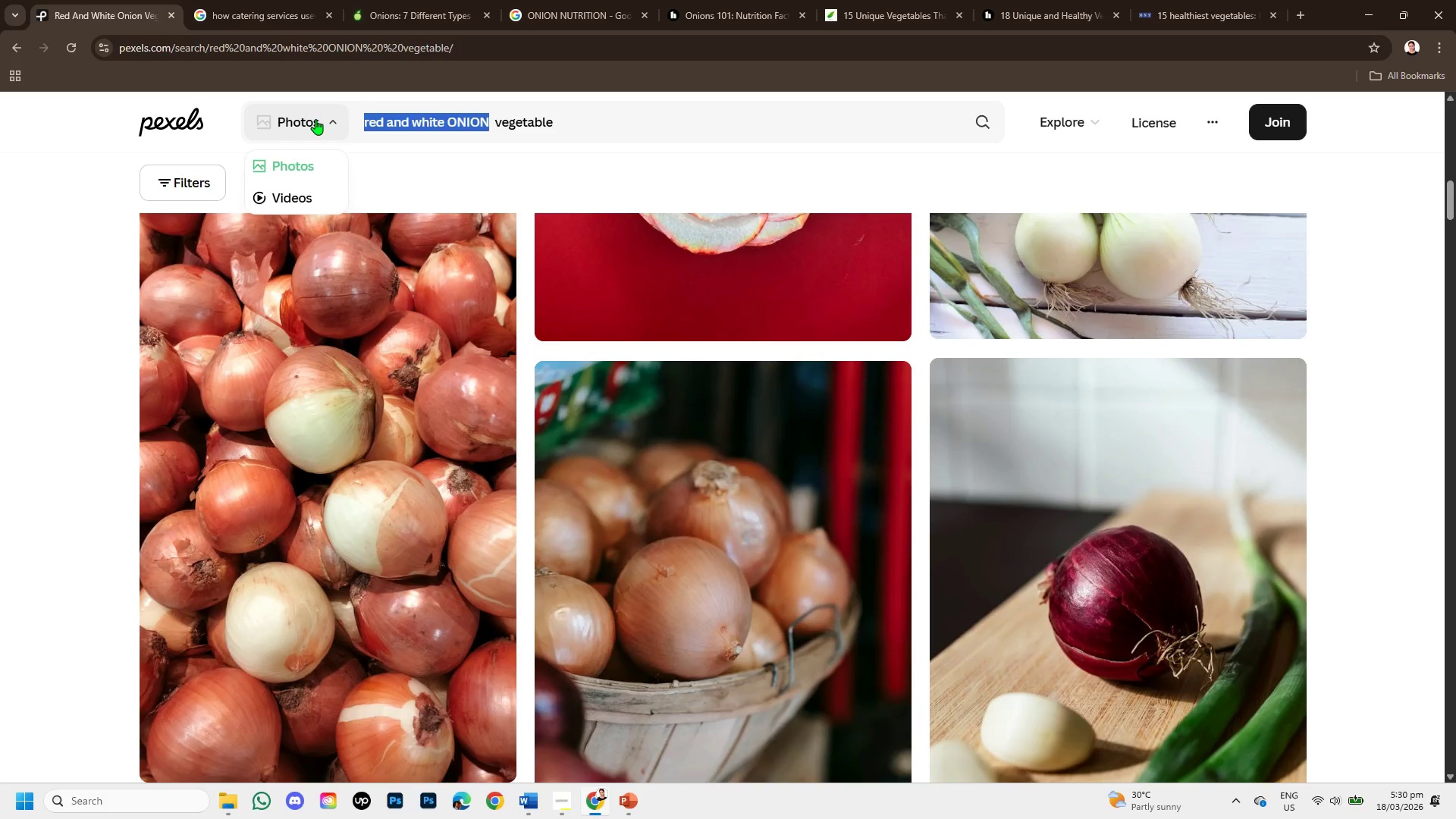 
key(Backspace)
type(garlic )
 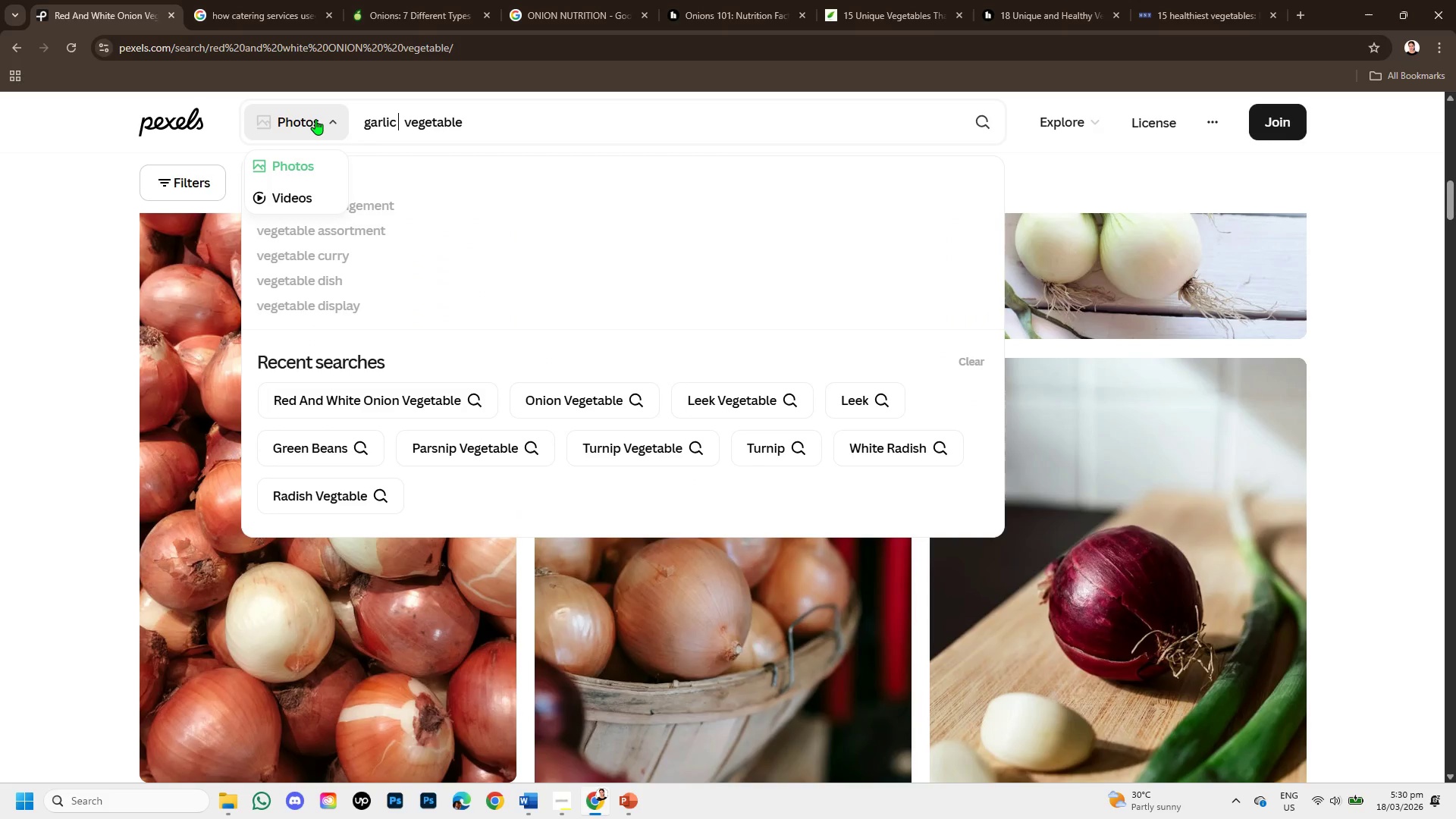 
key(Enter)
 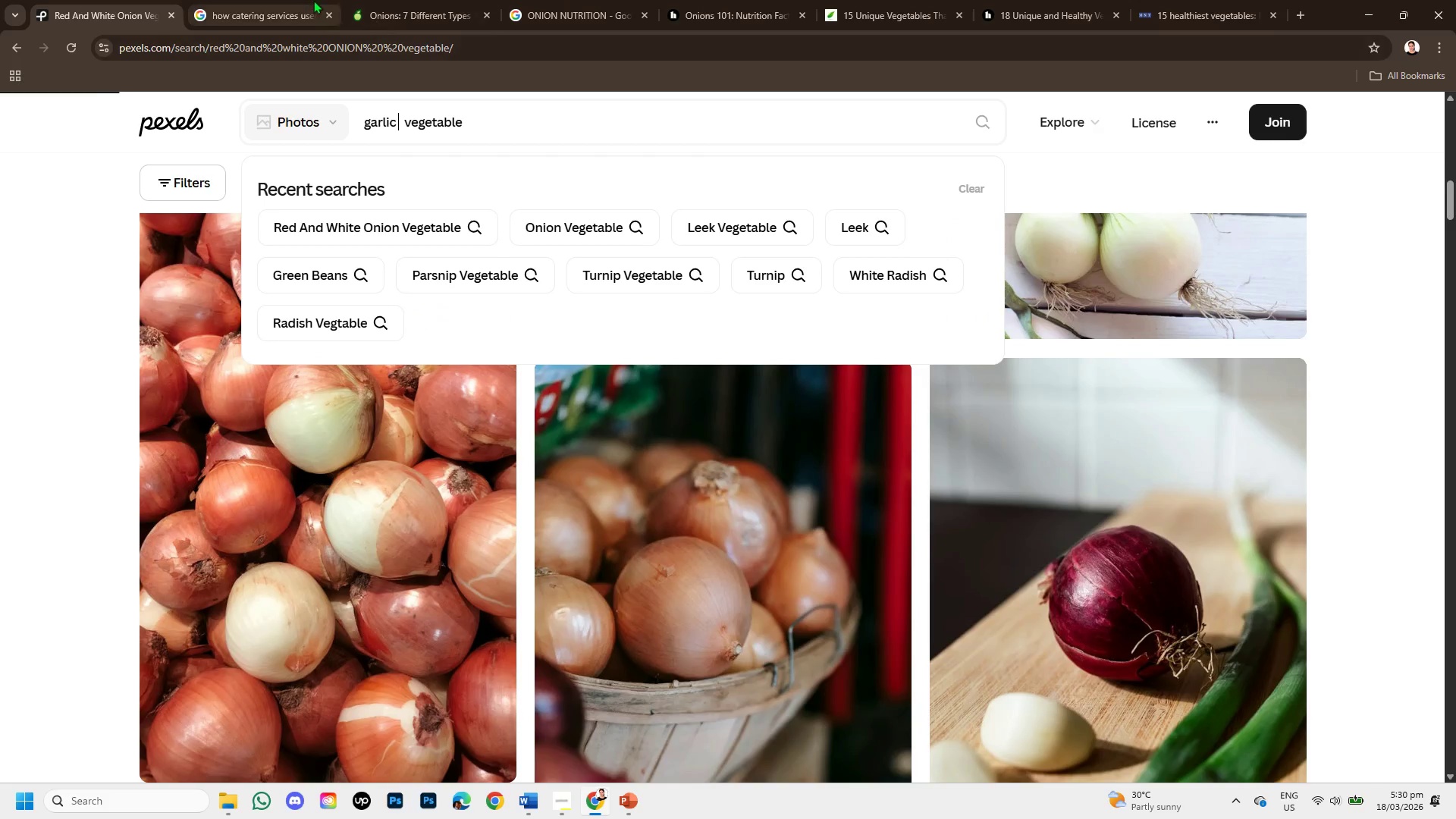 
left_click_drag(start_coordinate=[311, 0], to_coordinate=[307, 0])
 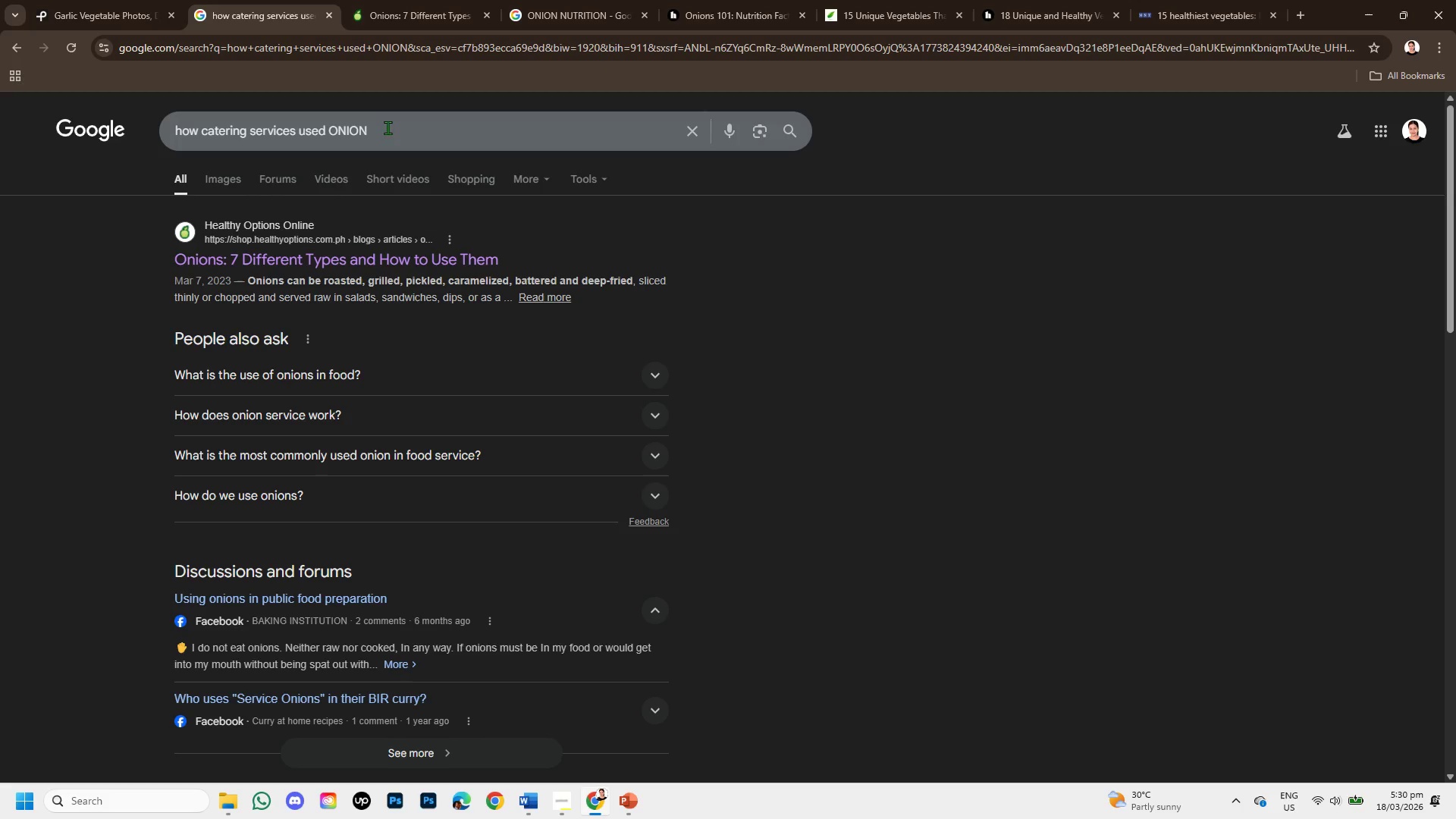 
left_click_drag(start_coordinate=[386, 129], to_coordinate=[329, 127])
 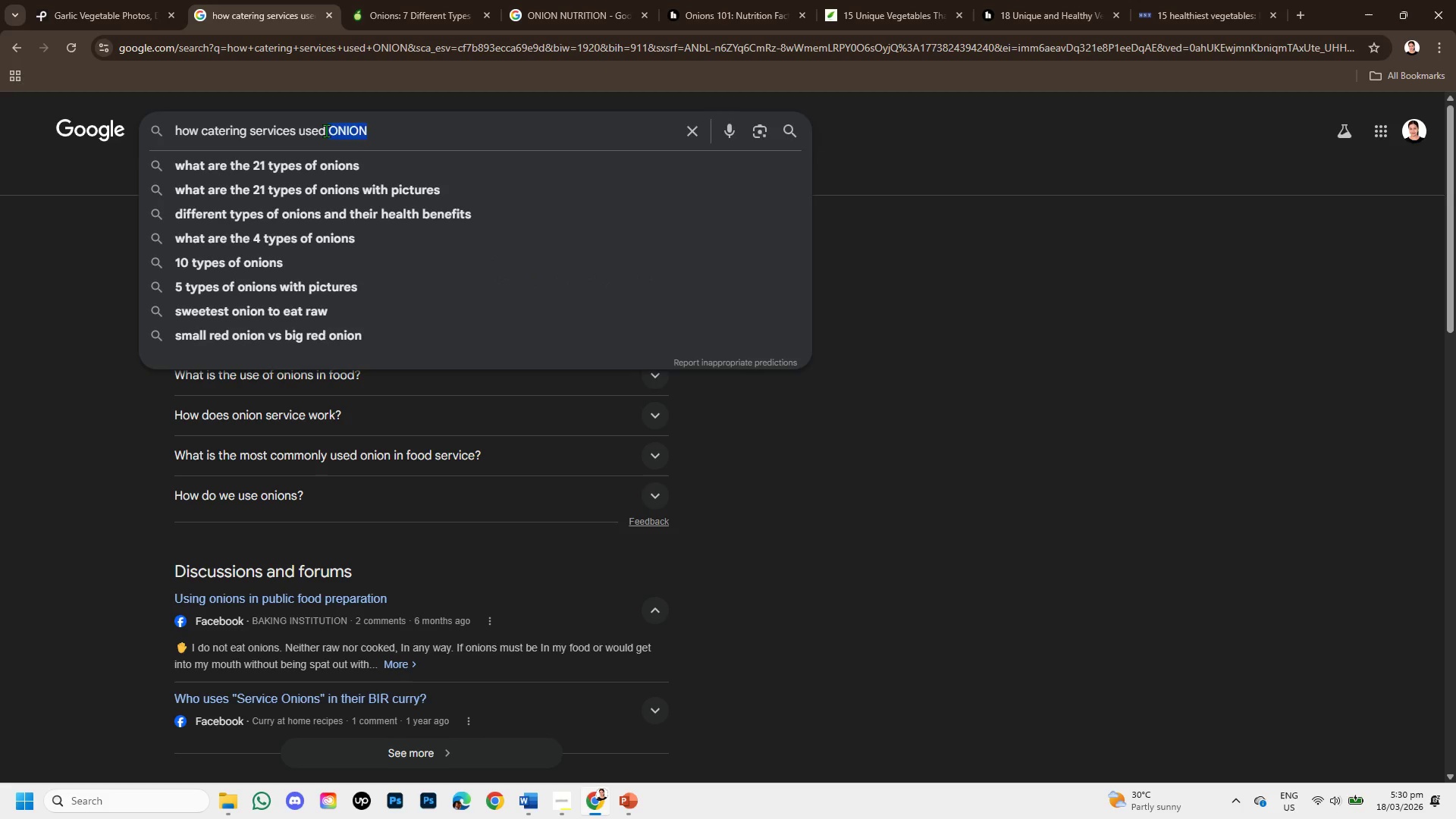 
key(Backspace)
type(garlic )
 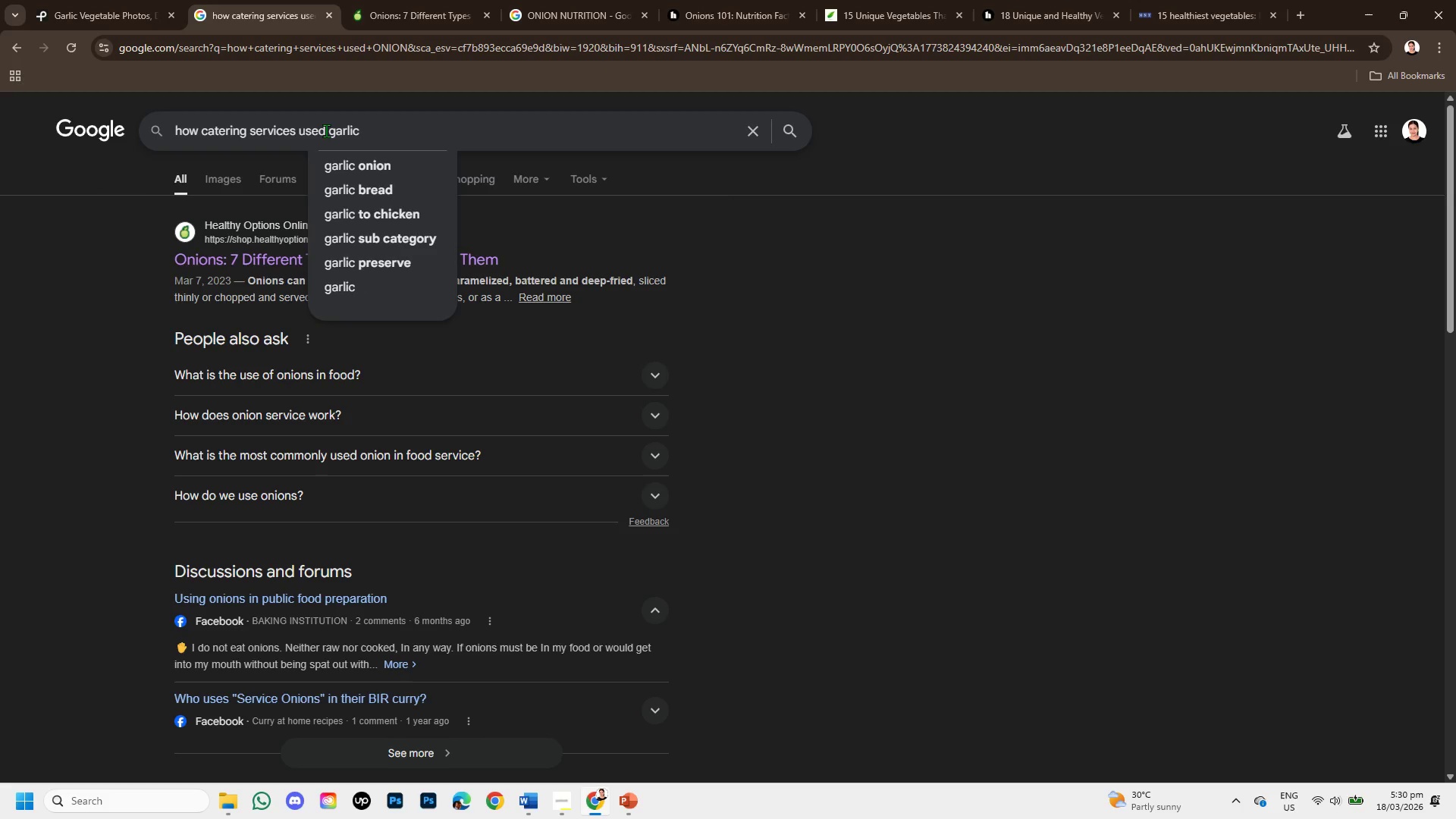 
key(Enter)
 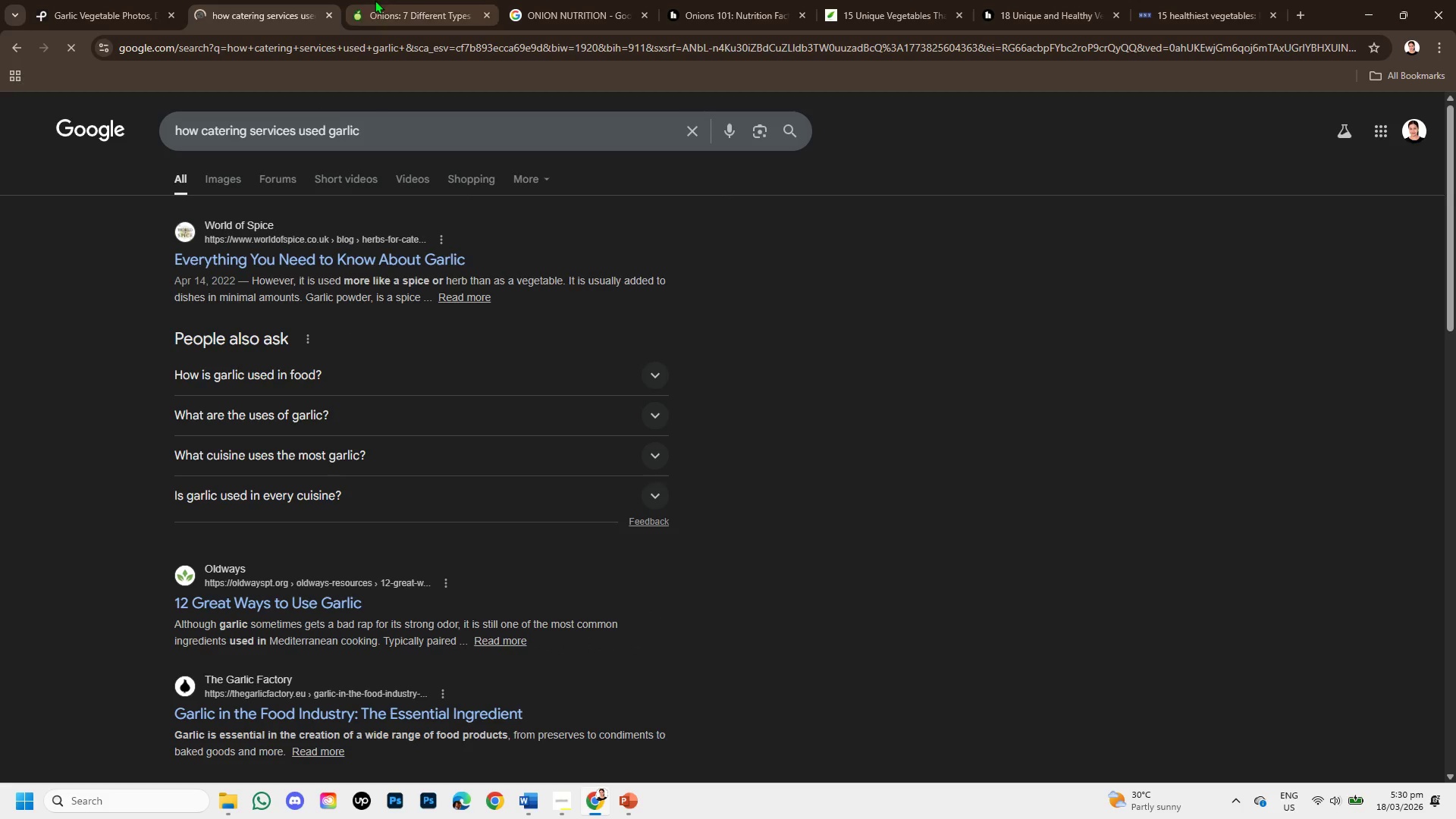 
left_click([378, 0])
 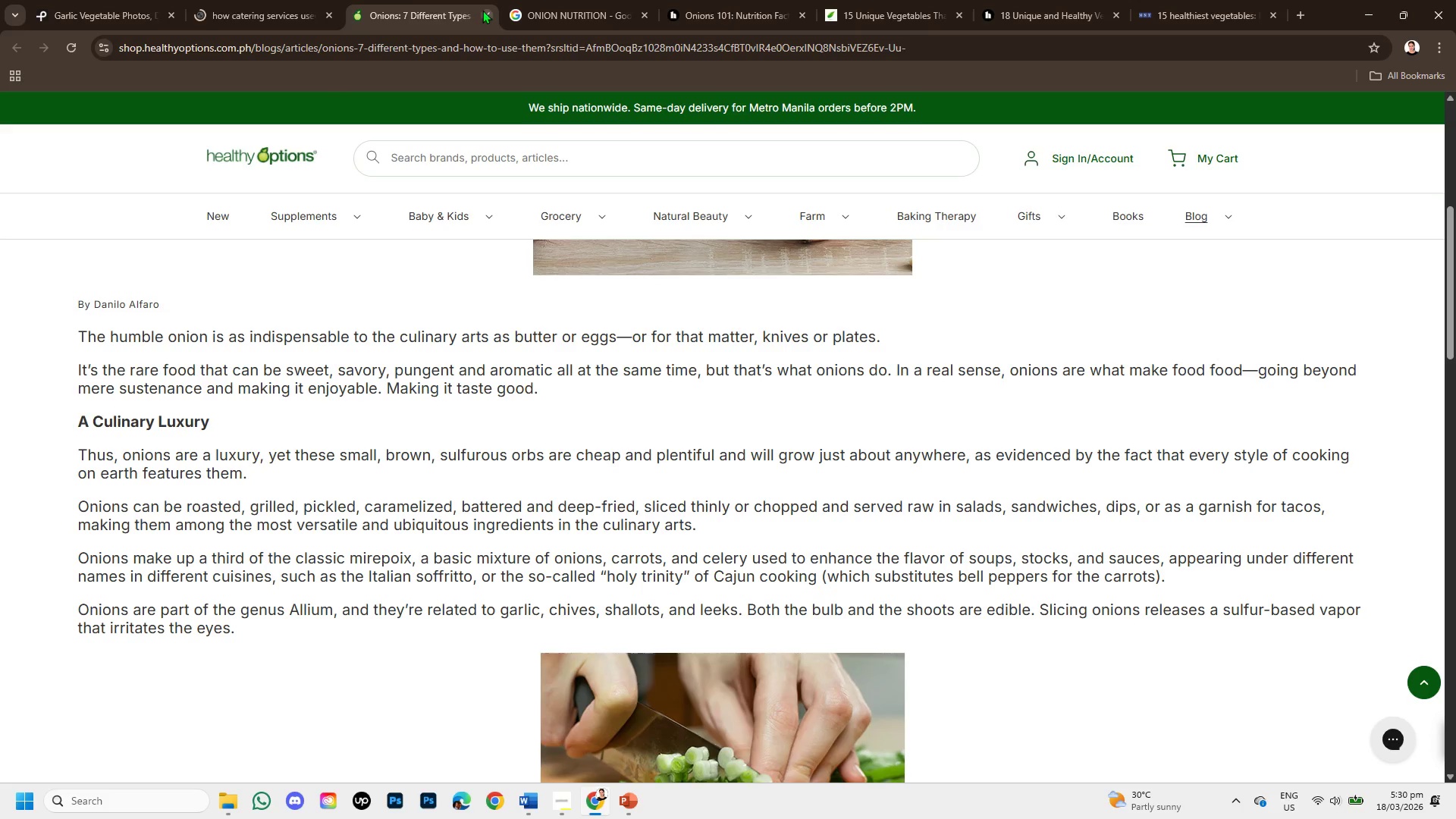 
left_click([490, 15])
 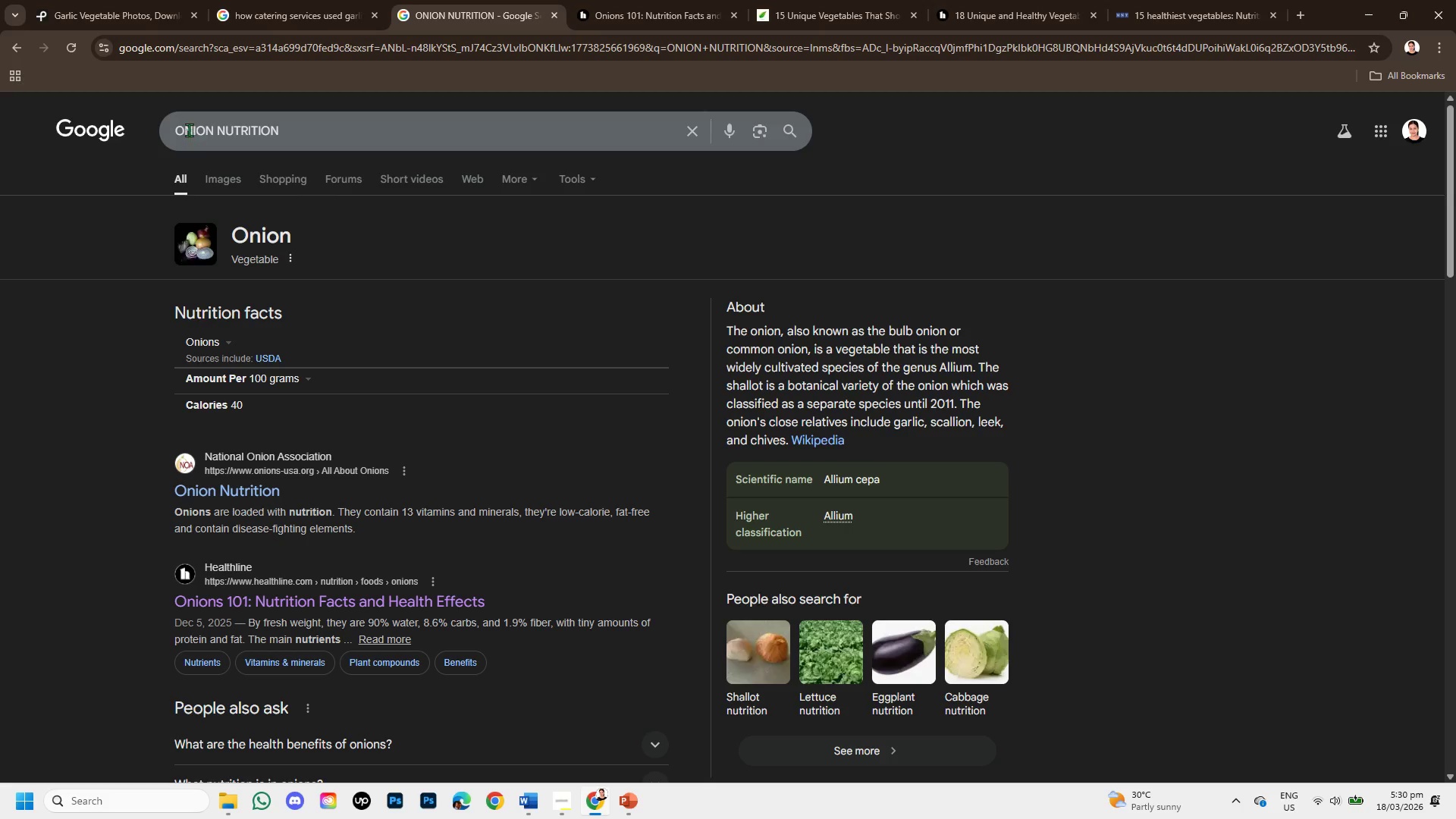 
left_click_drag(start_coordinate=[214, 137], to_coordinate=[174, 128])
 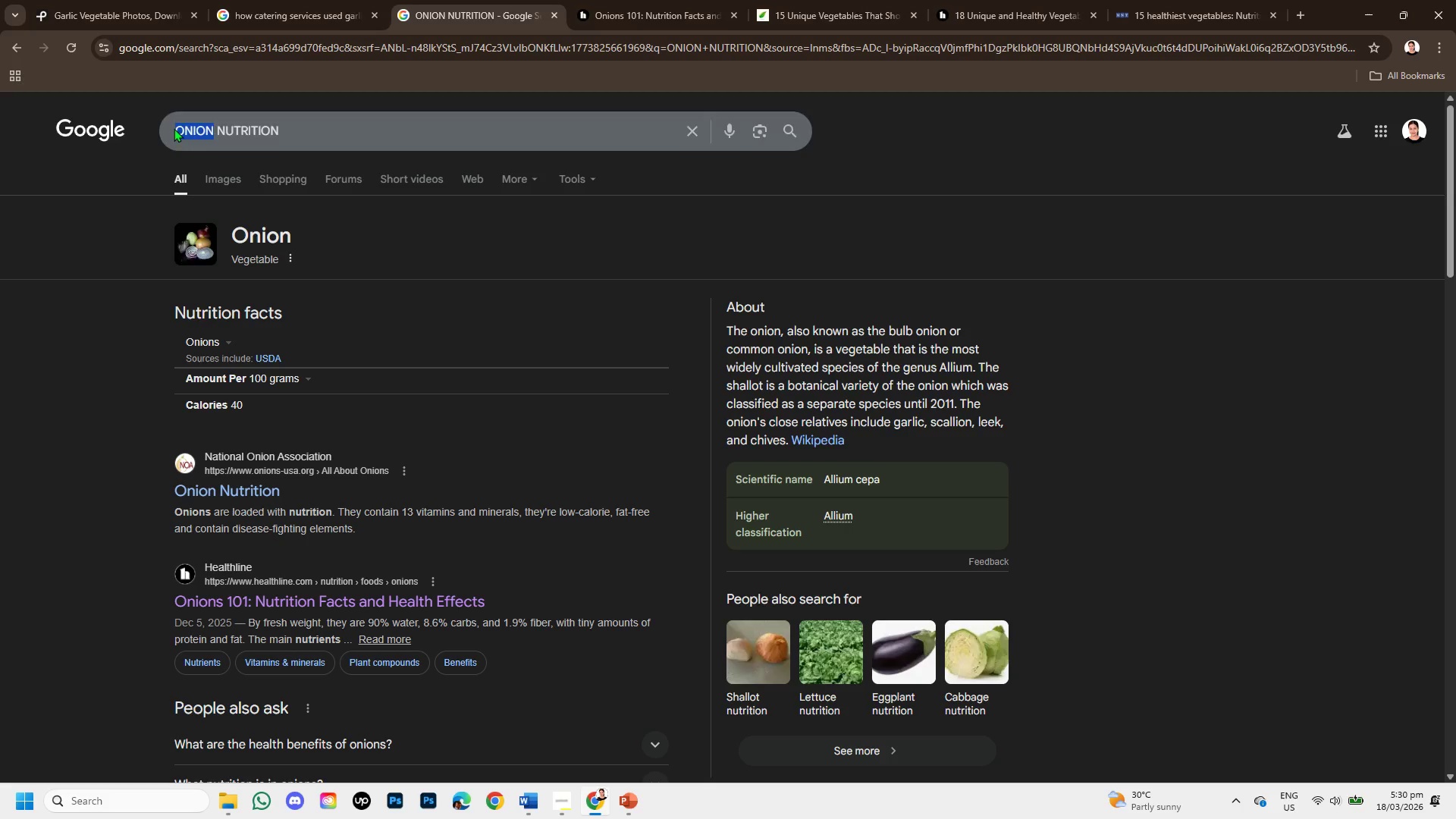 
key(Backspace)
type(garlic )
key(Backspace)
 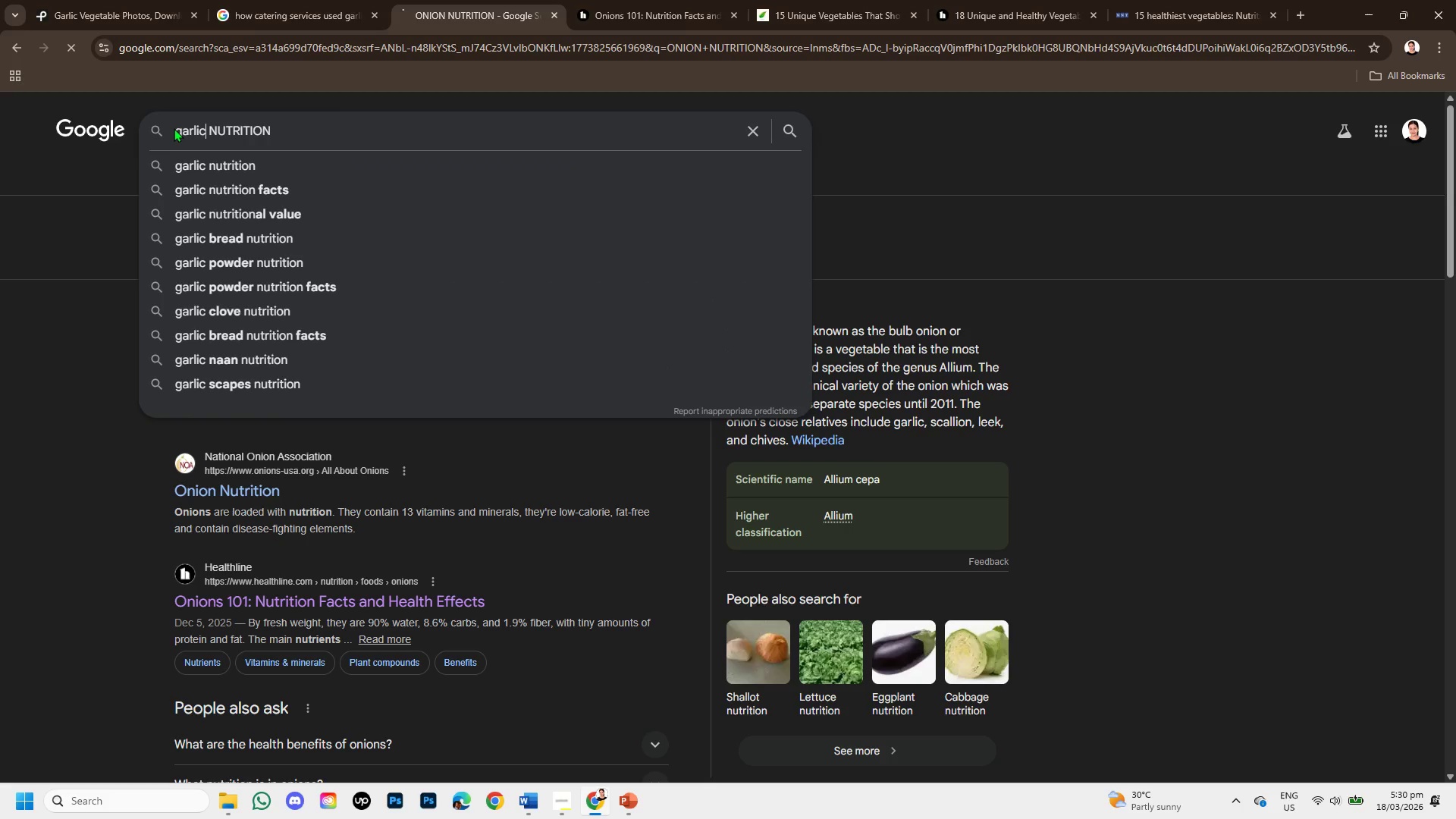 
key(Enter)
 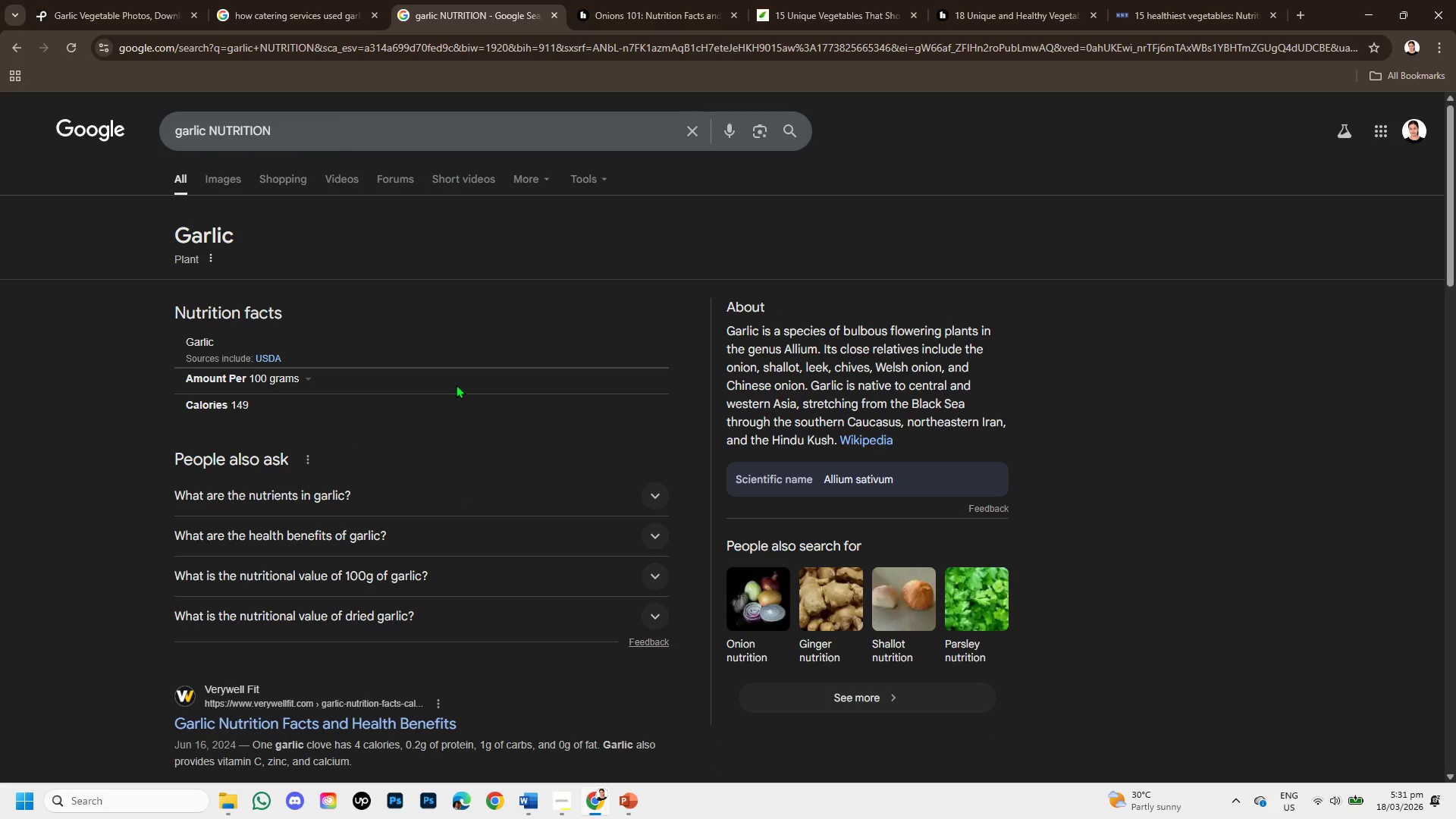 
scroll: coordinate [250, 241], scroll_direction: down, amount: 1.0
 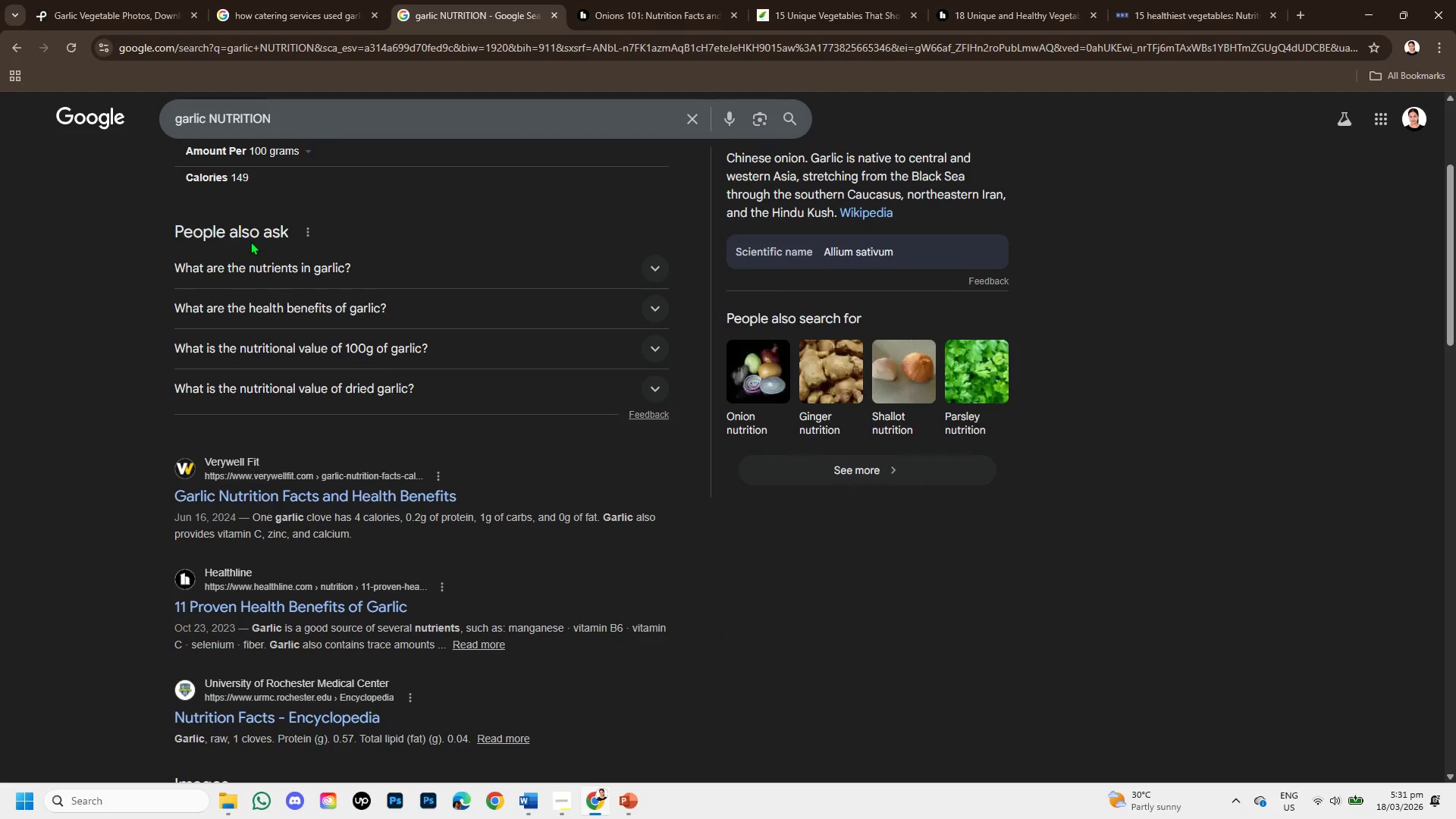 
scroll: coordinate [253, 243], scroll_direction: up, amount: 1.0
 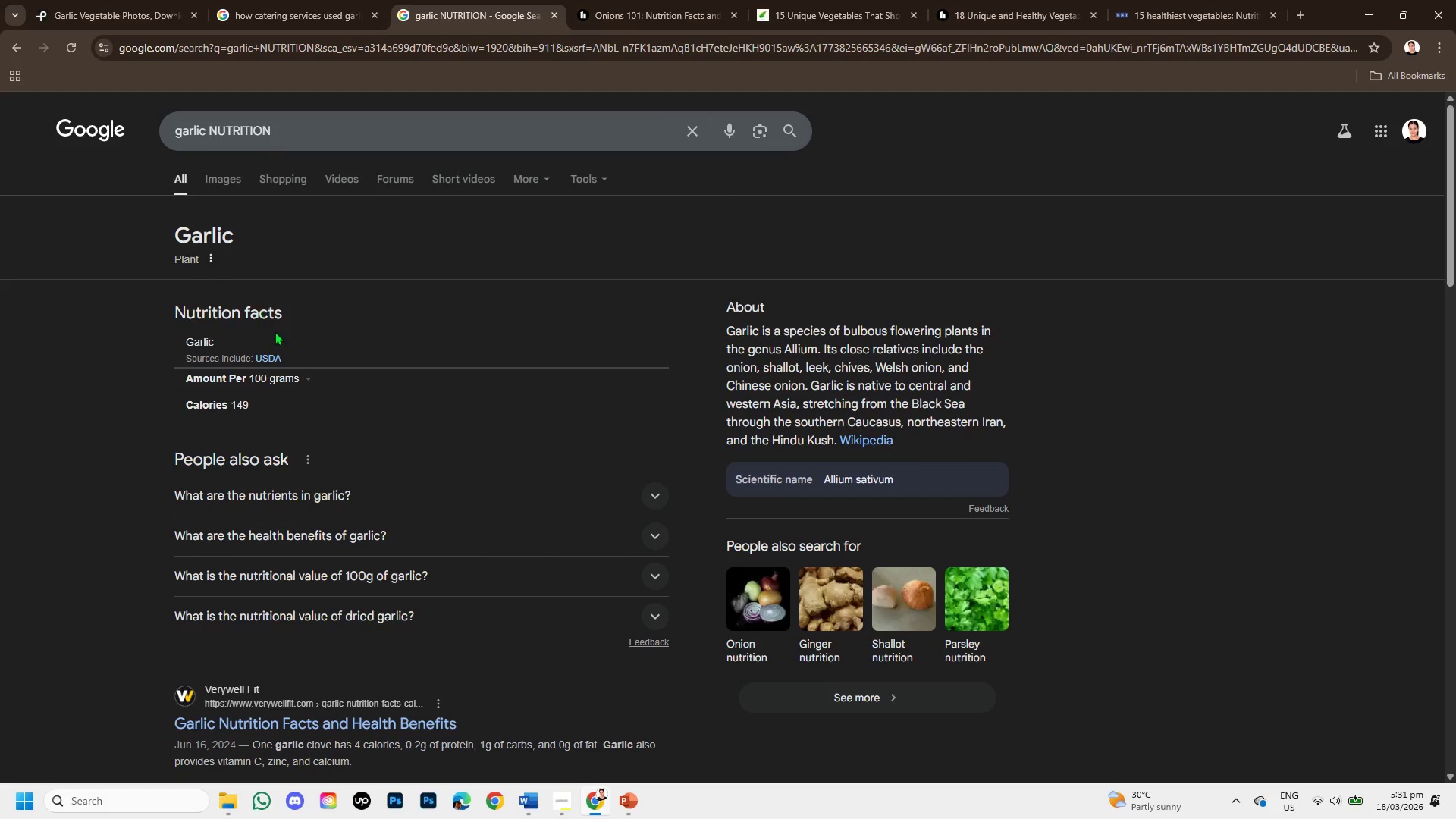 
scroll: coordinate [337, 489], scroll_direction: down, amount: 2.0
 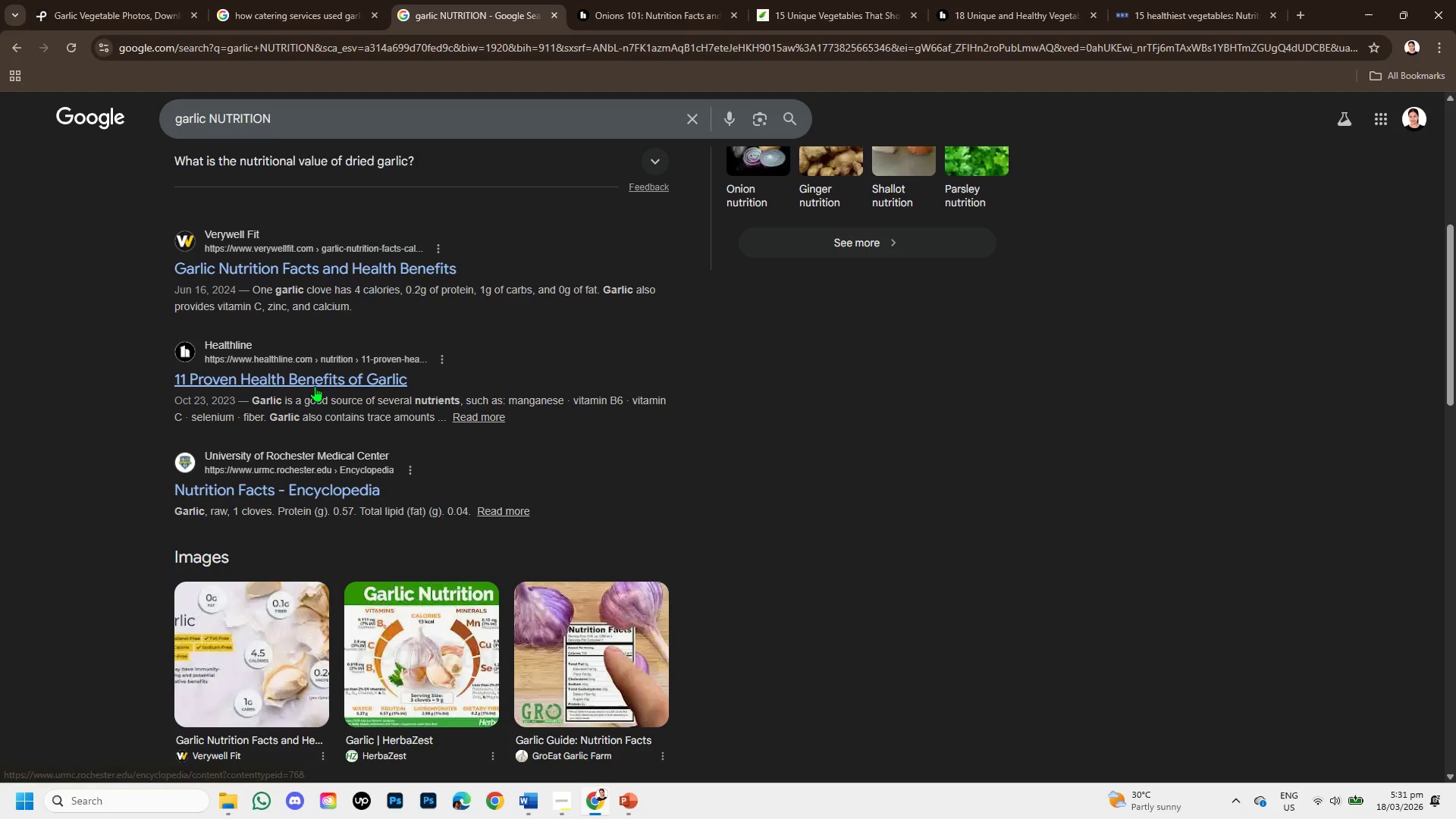 
right_click([315, 378])
 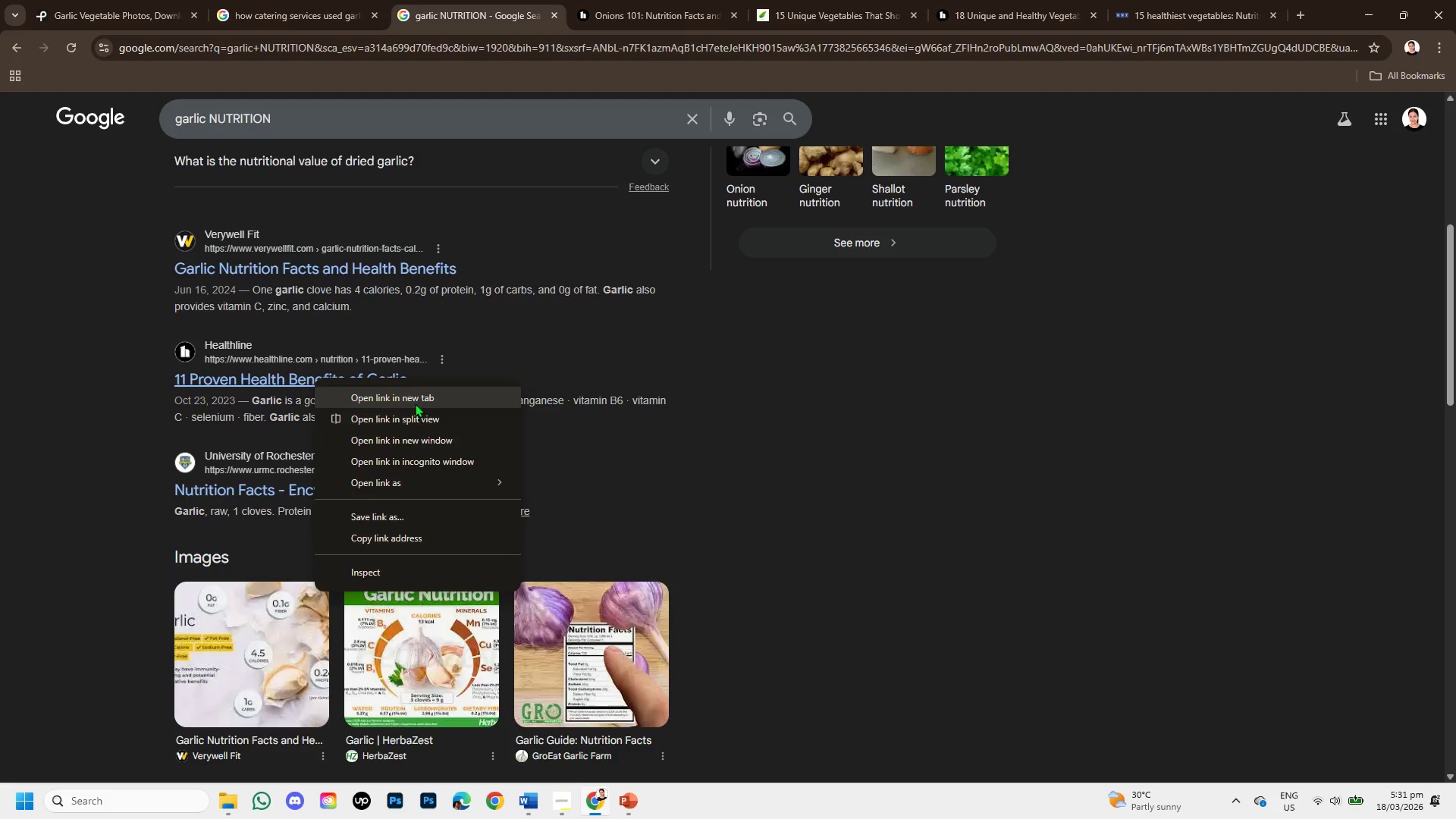 
left_click([416, 394])
 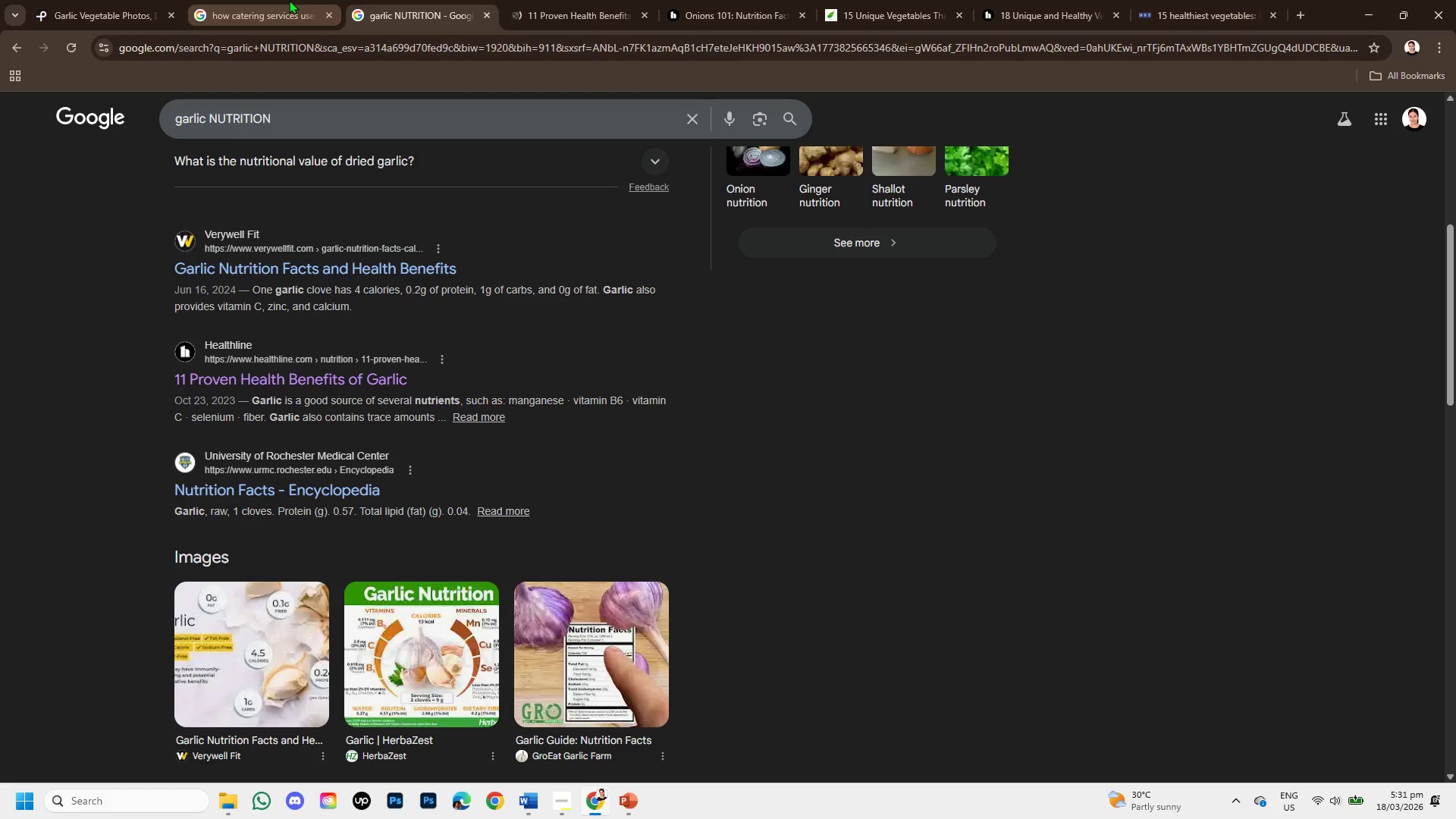 
left_click([289, 0])
 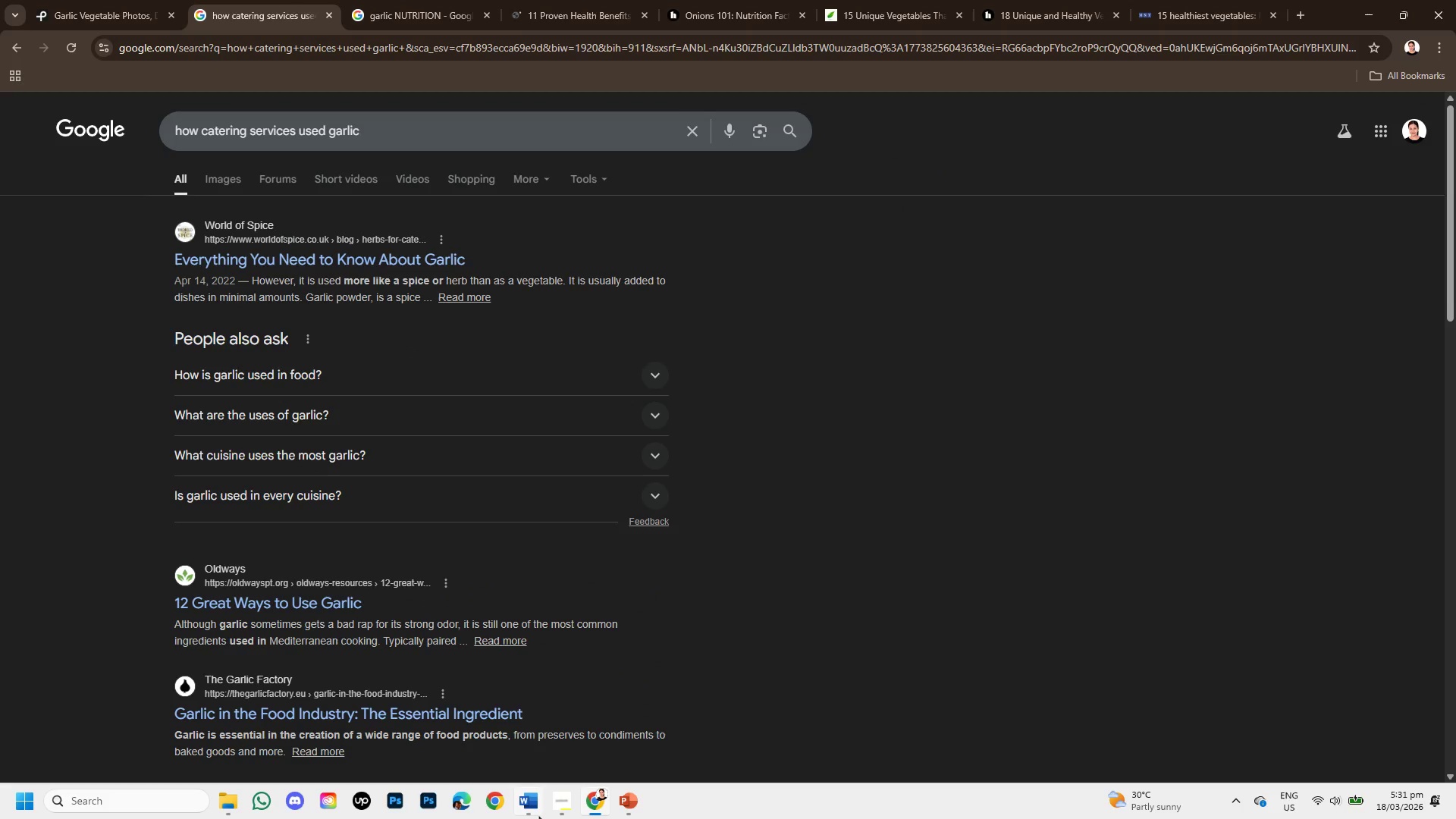 
left_click([556, 805])